 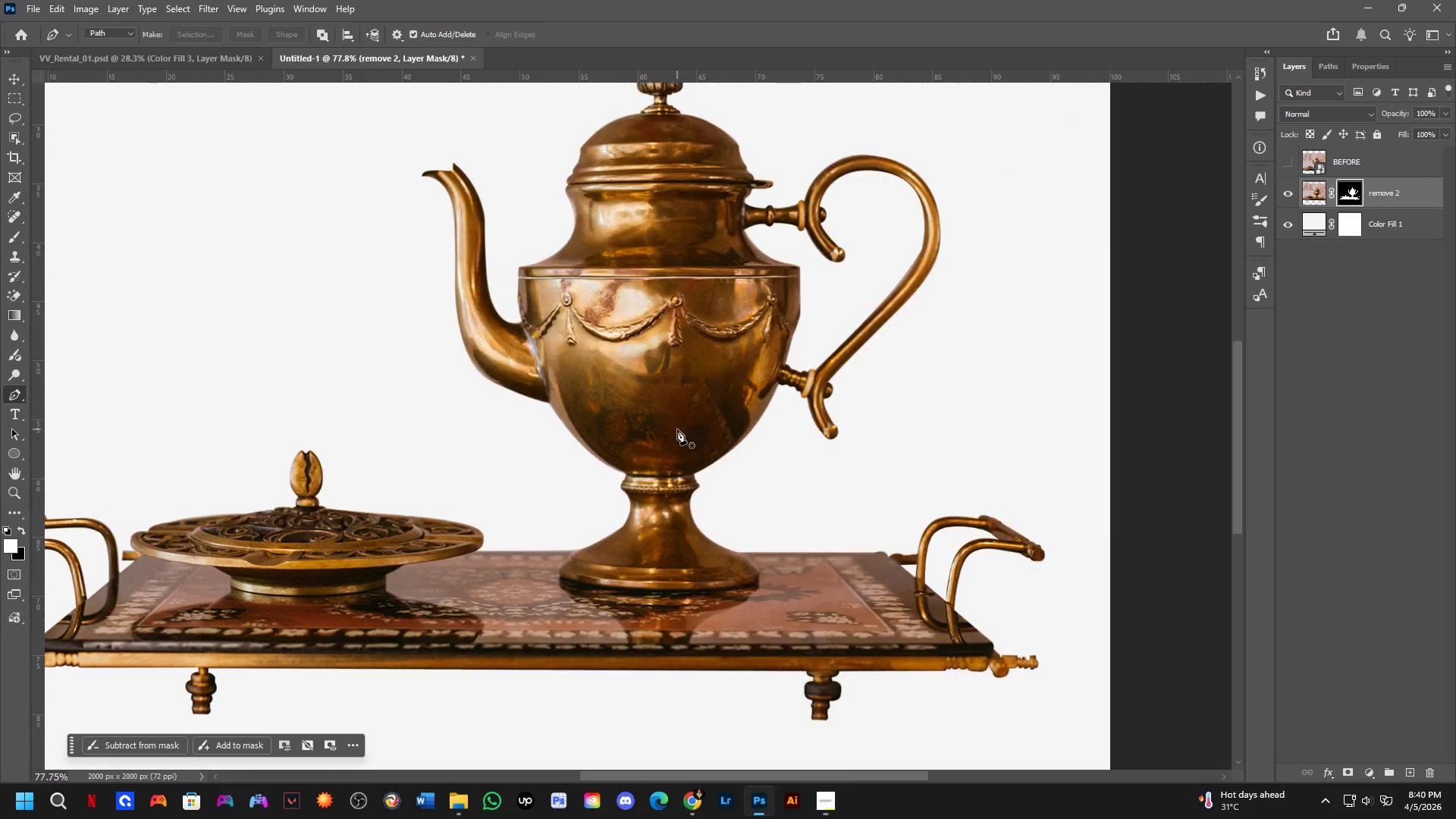 
hold_key(key=Space, duration=0.55)
 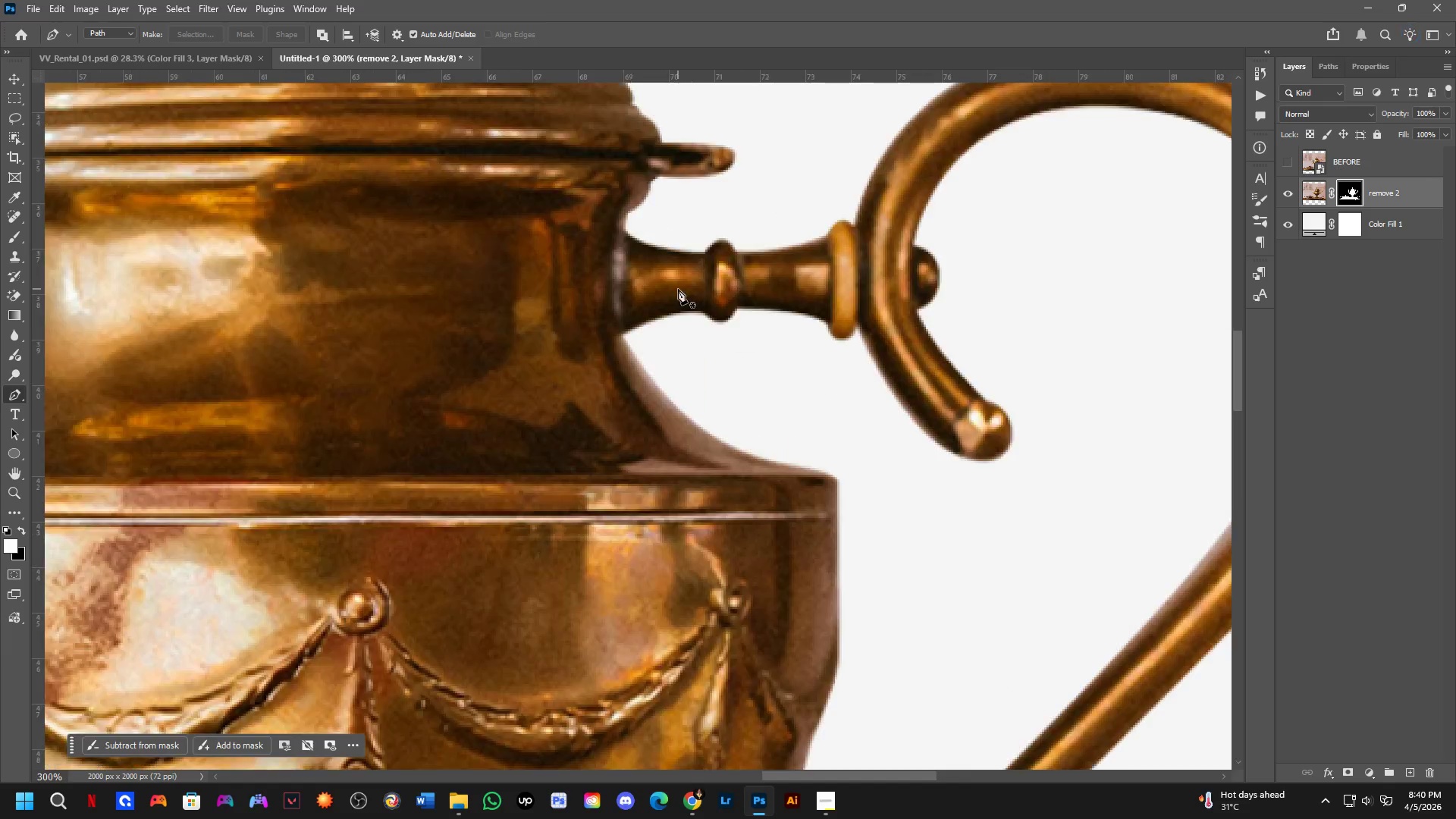 
left_click_drag(start_coordinate=[824, 419], to_coordinate=[746, 494])
 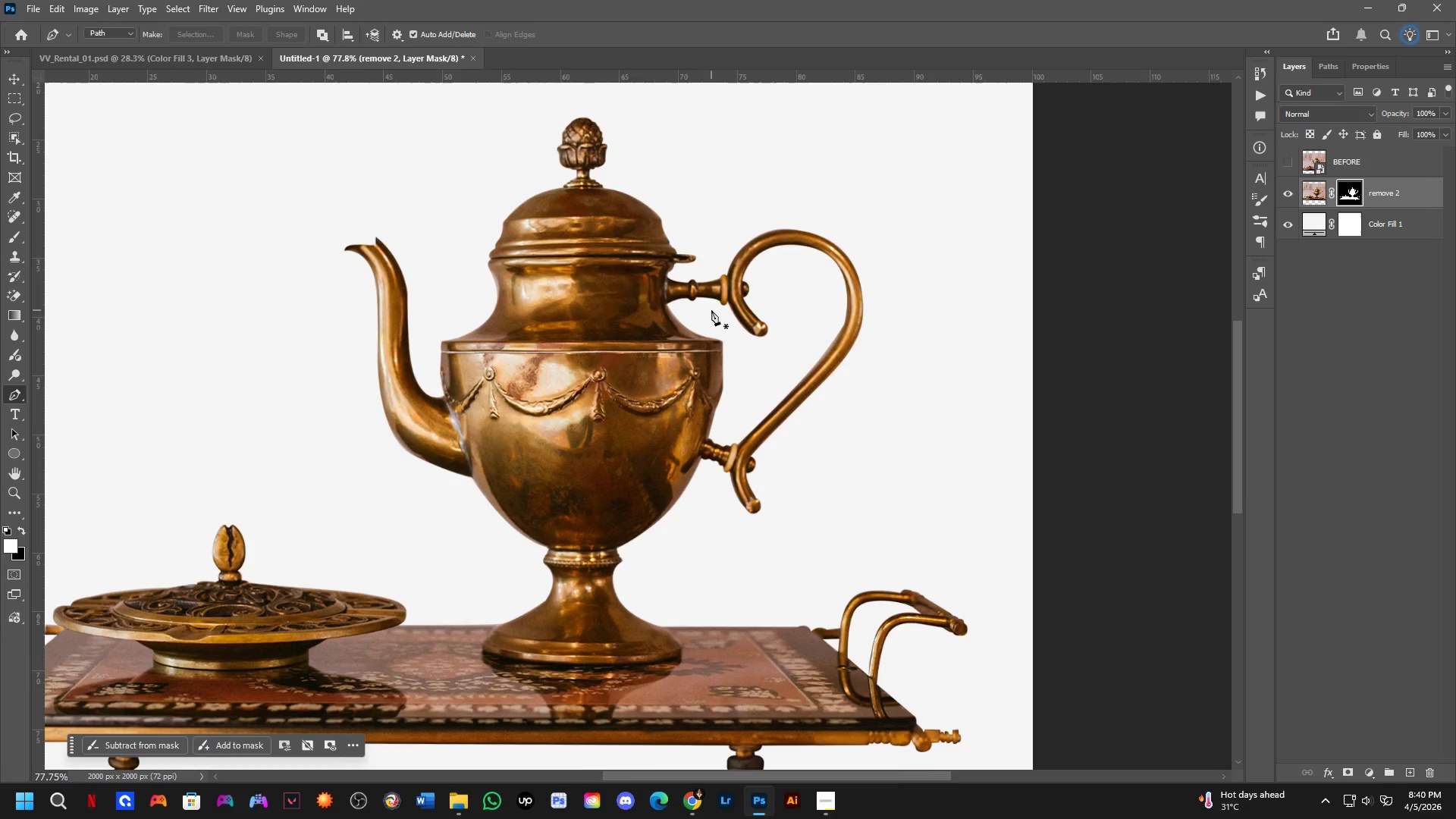 
key(Shift+ShiftLeft)
 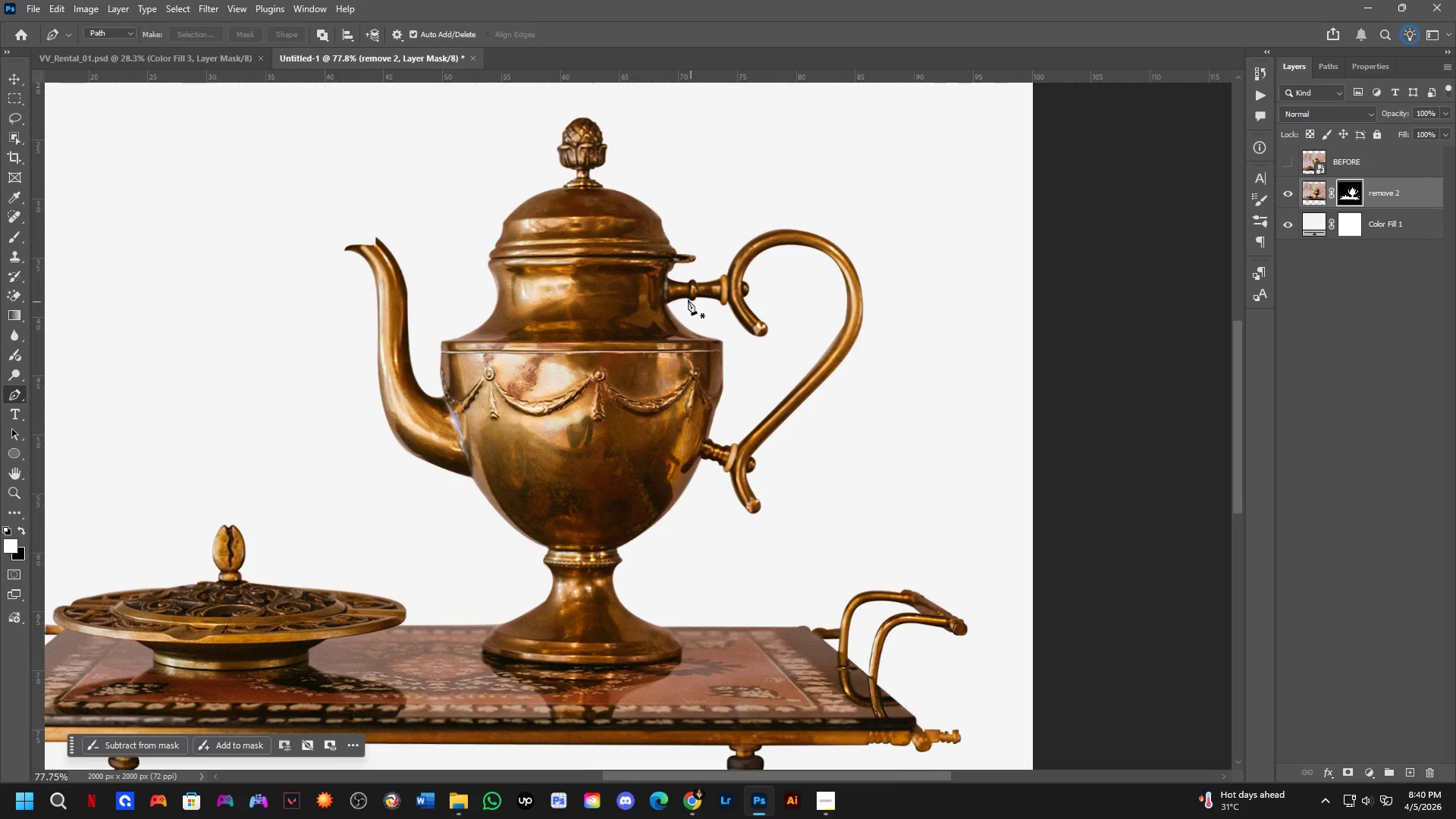 
scroll: coordinate [678, 289], scroll_direction: up, amount: 3.0
 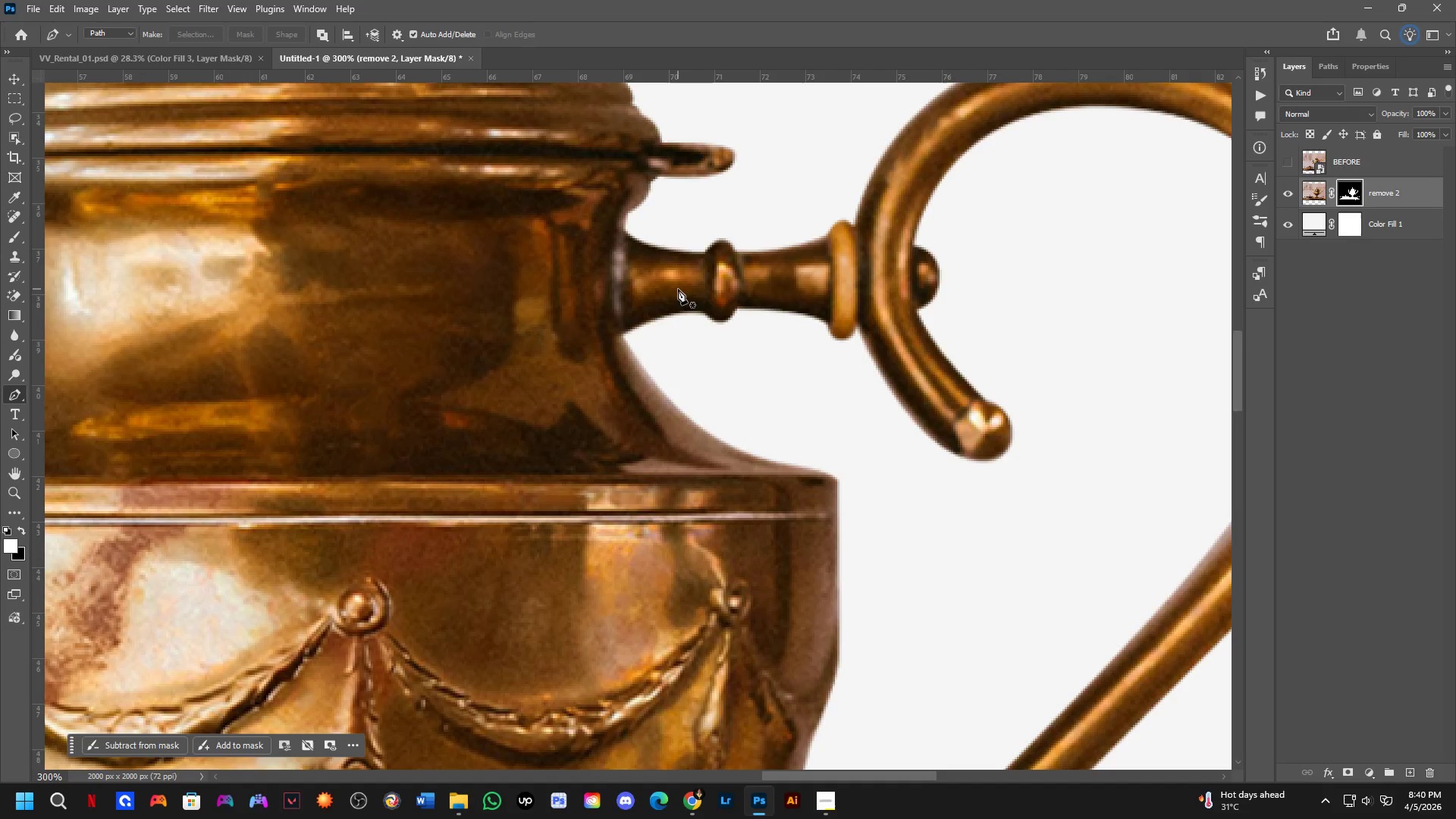 
key(Shift+ShiftLeft)
 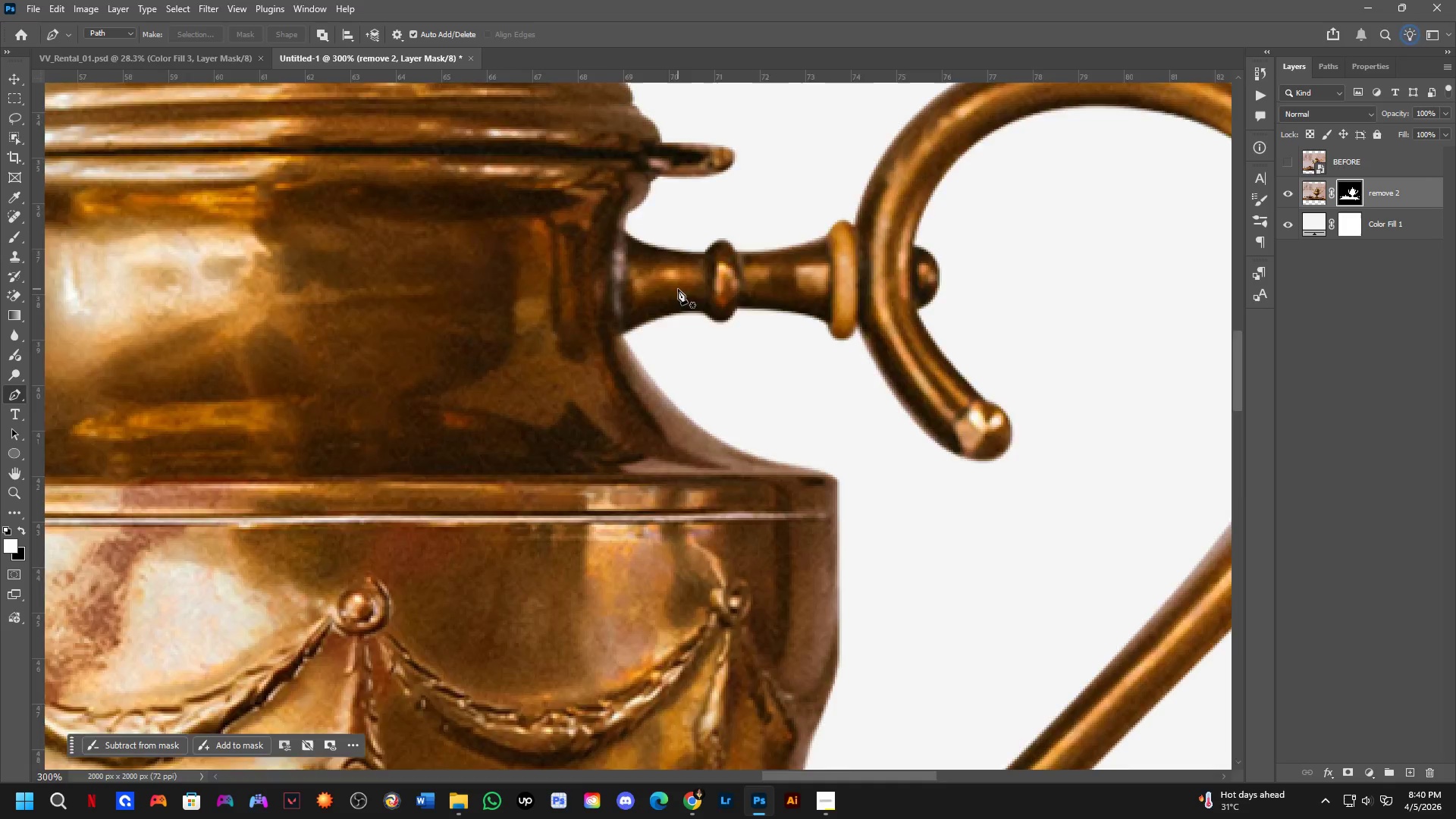 
hold_key(key=Space, duration=0.81)
 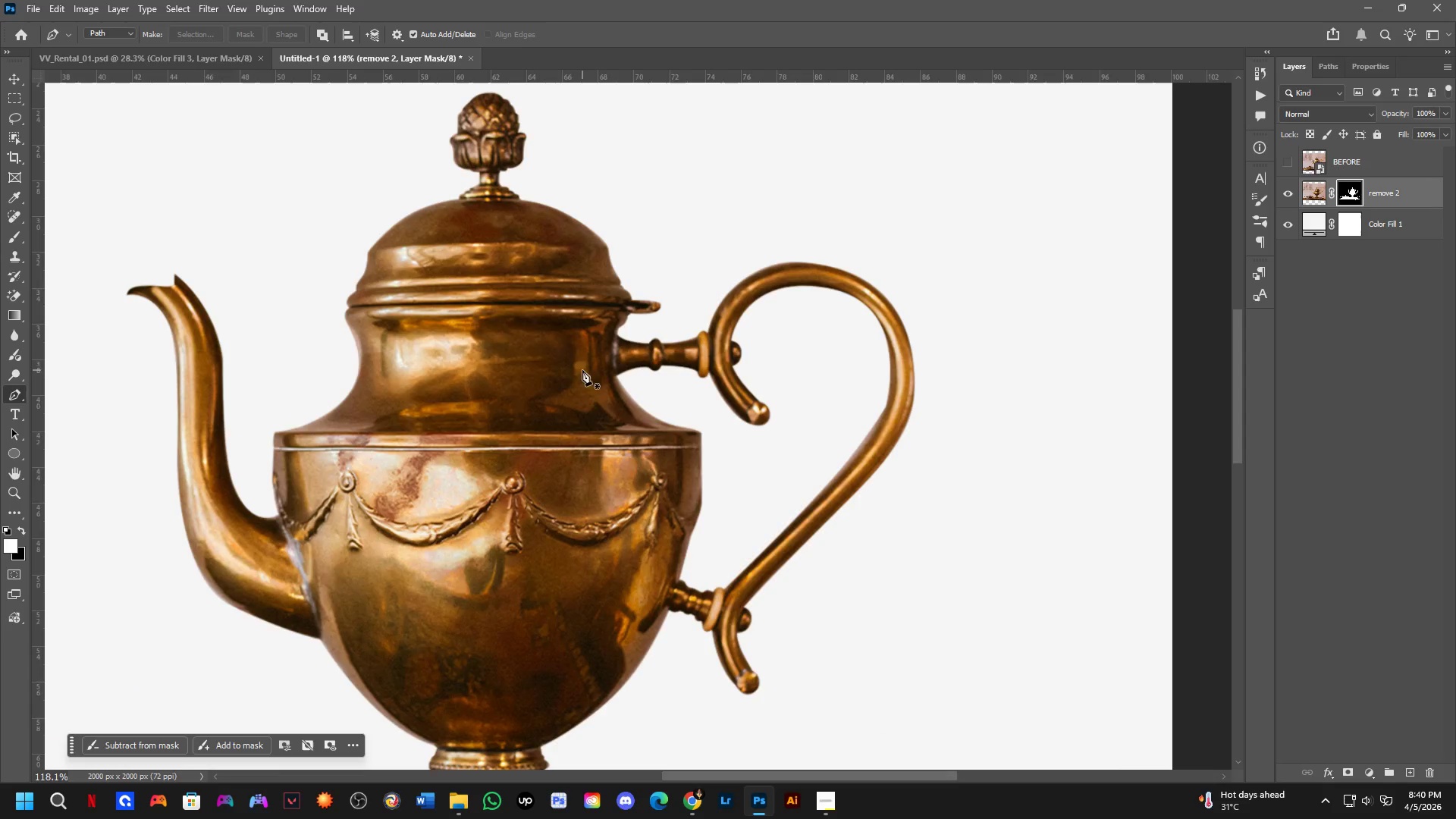 
left_click_drag(start_coordinate=[713, 363], to_coordinate=[651, 437])
 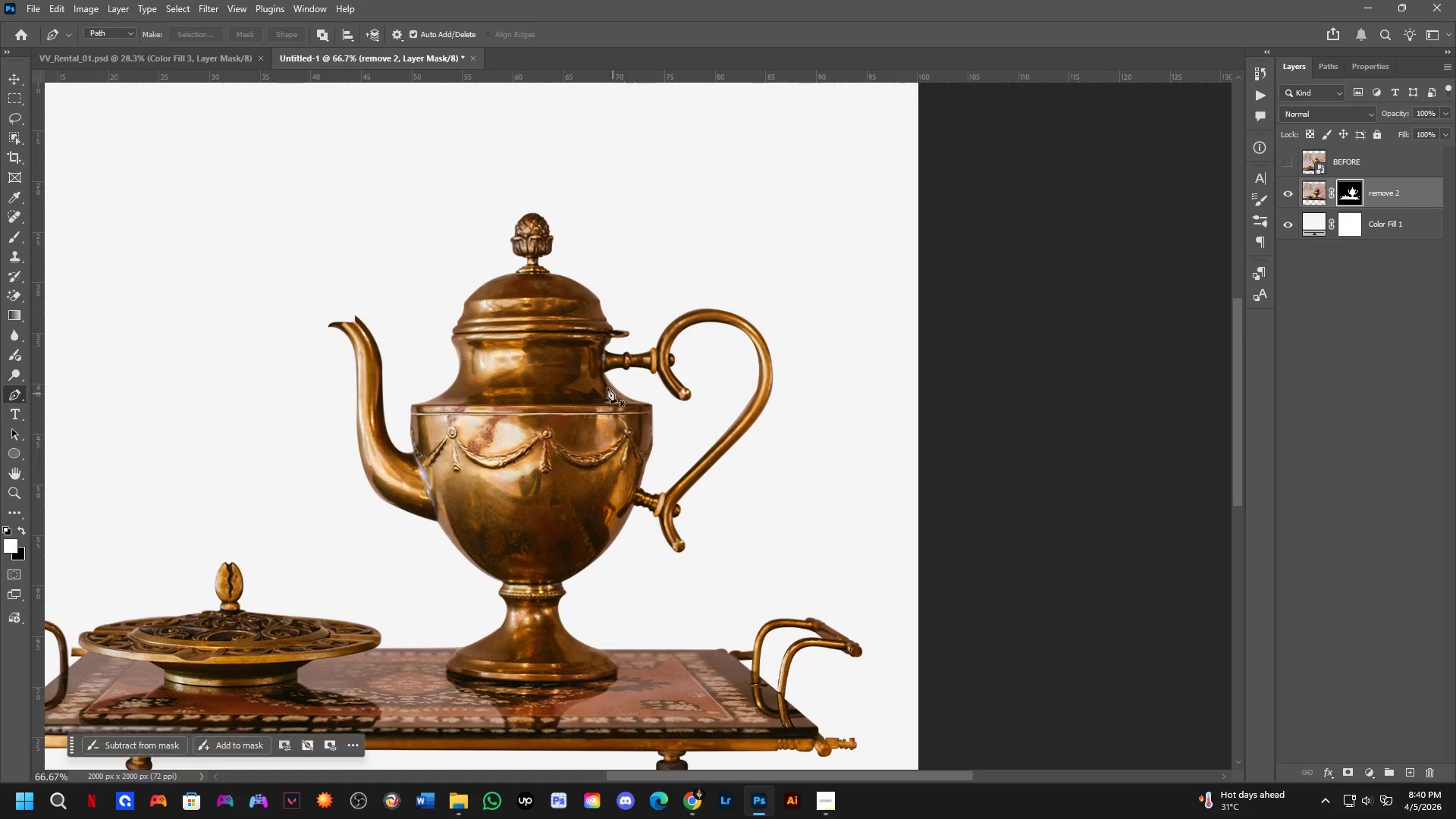 
scroll: coordinate [678, 289], scroll_direction: down, amount: 3.0
 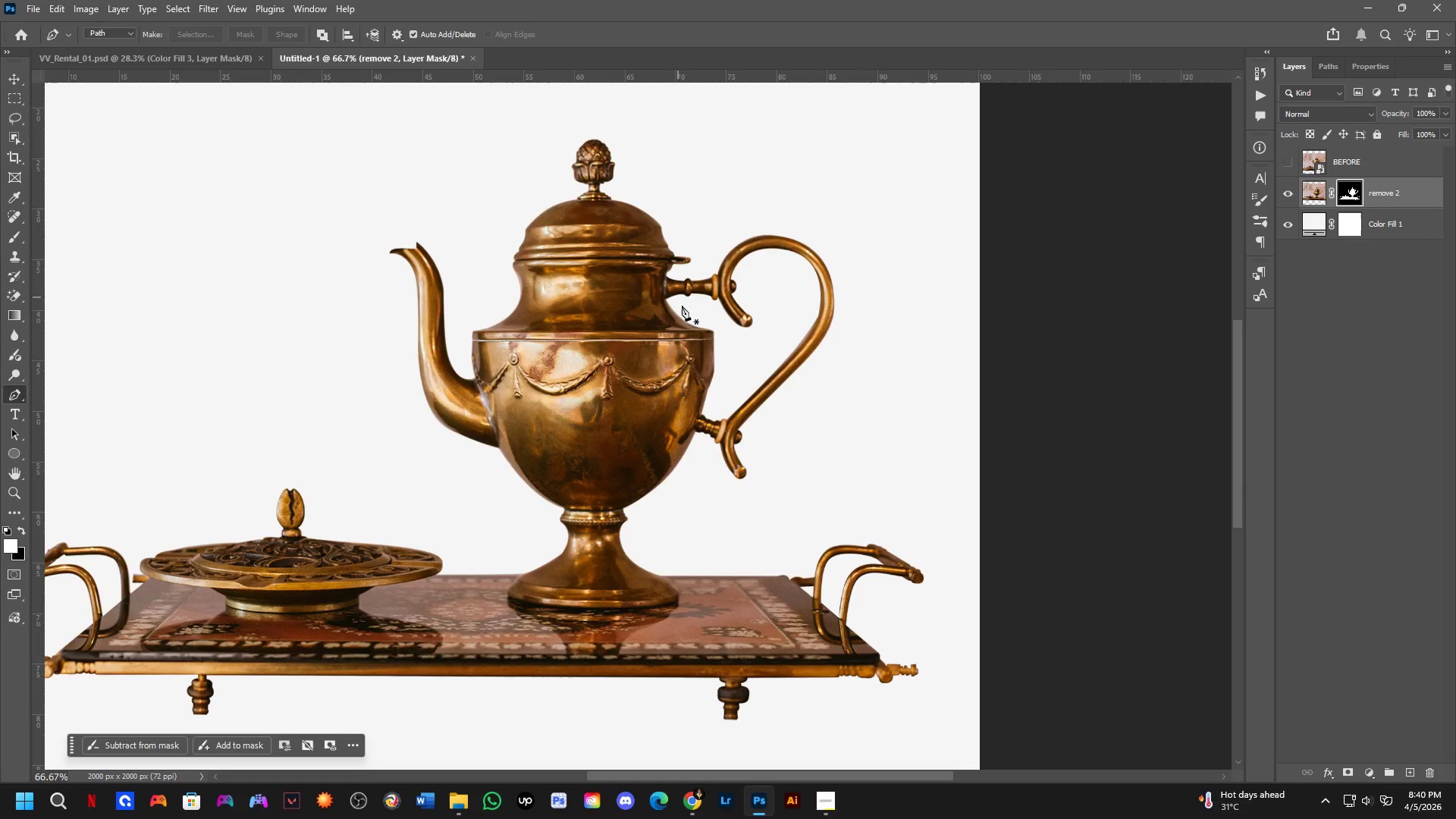 
hold_key(key=Space, duration=0.48)
 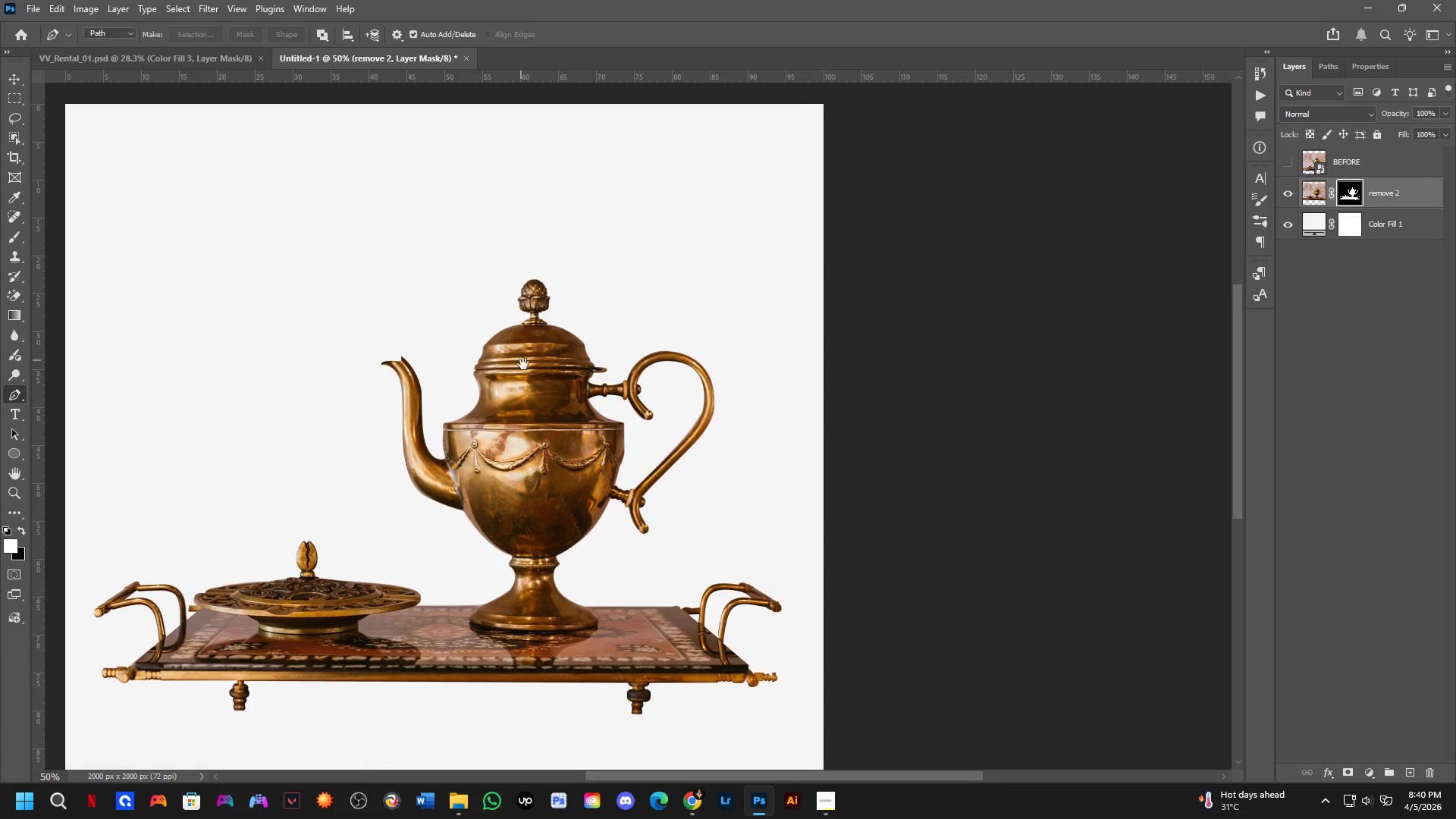 
left_click_drag(start_coordinate=[582, 378], to_coordinate=[594, 412])
 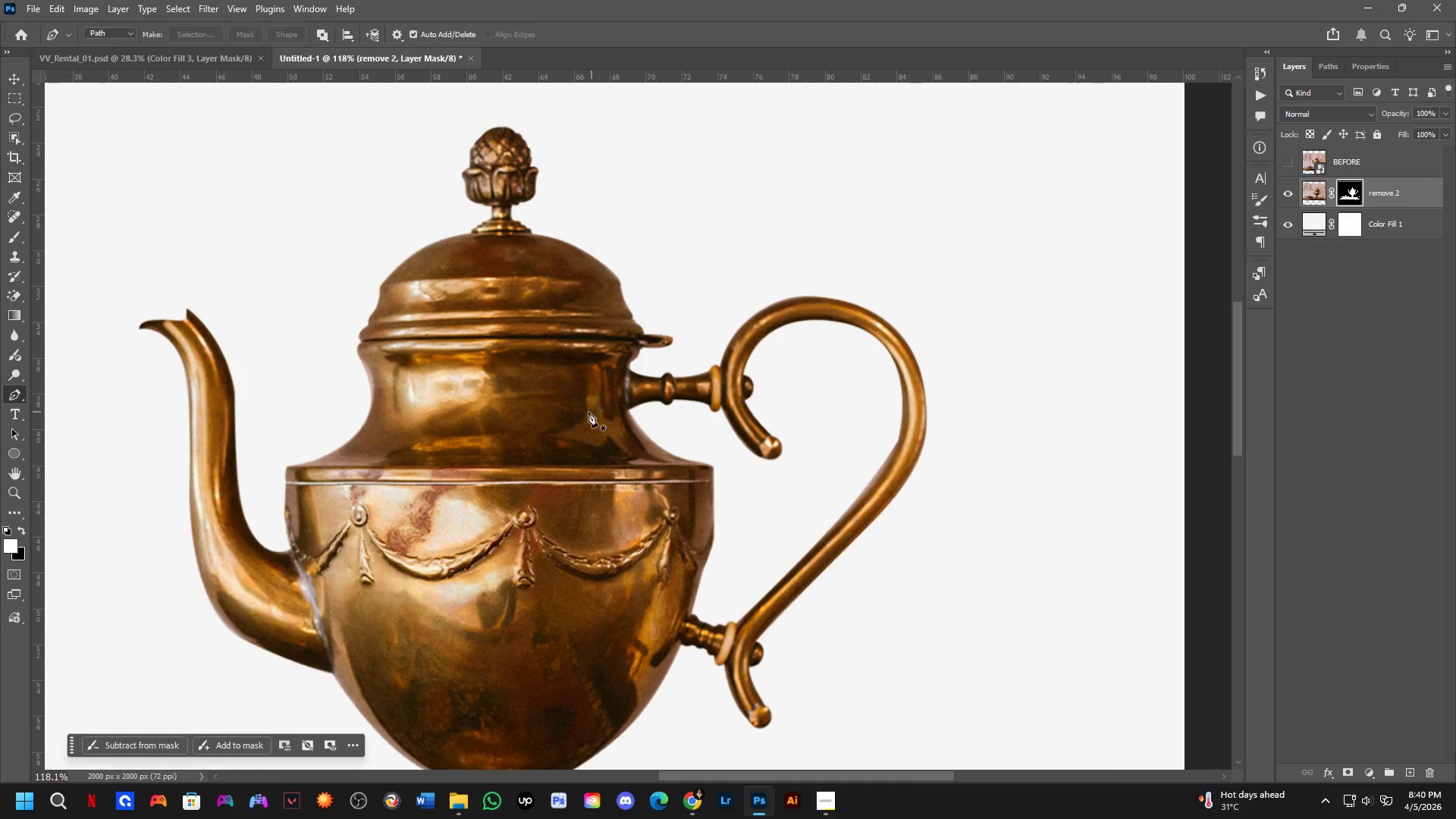 
scroll: coordinate [585, 369], scroll_direction: up, amount: 6.0
 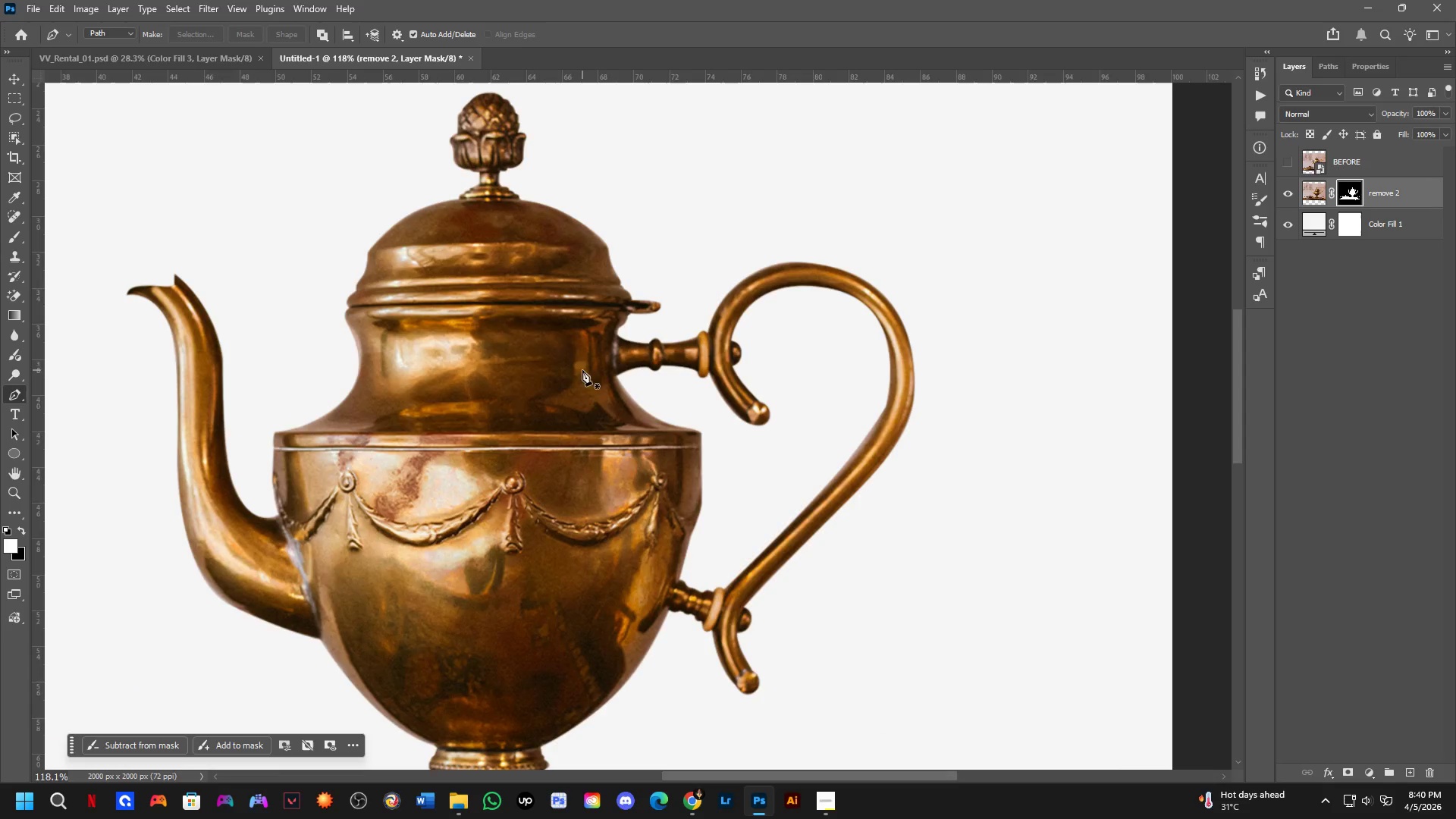 
key(Shift+ShiftLeft)
 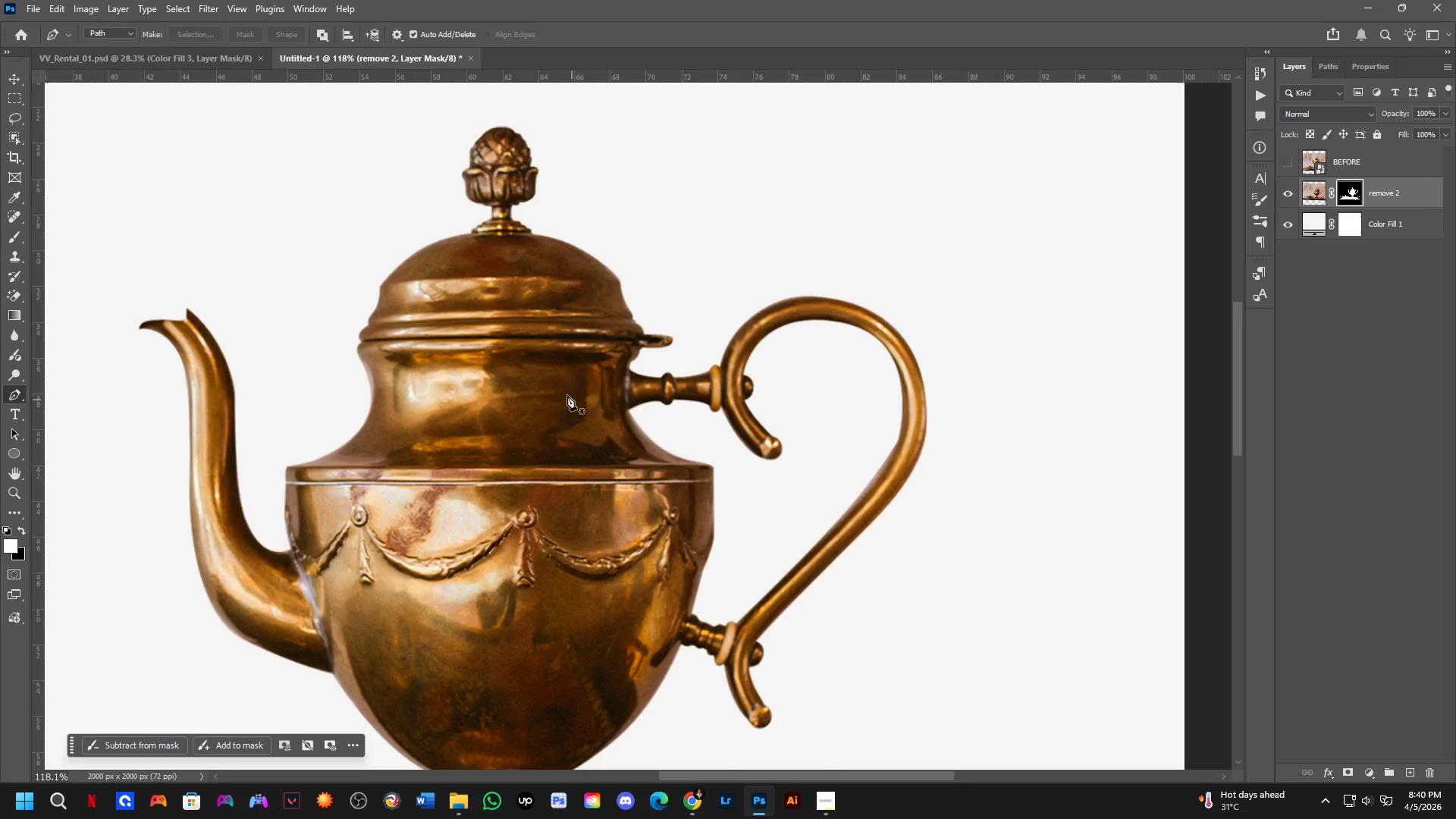 
hold_key(key=Space, duration=0.41)
 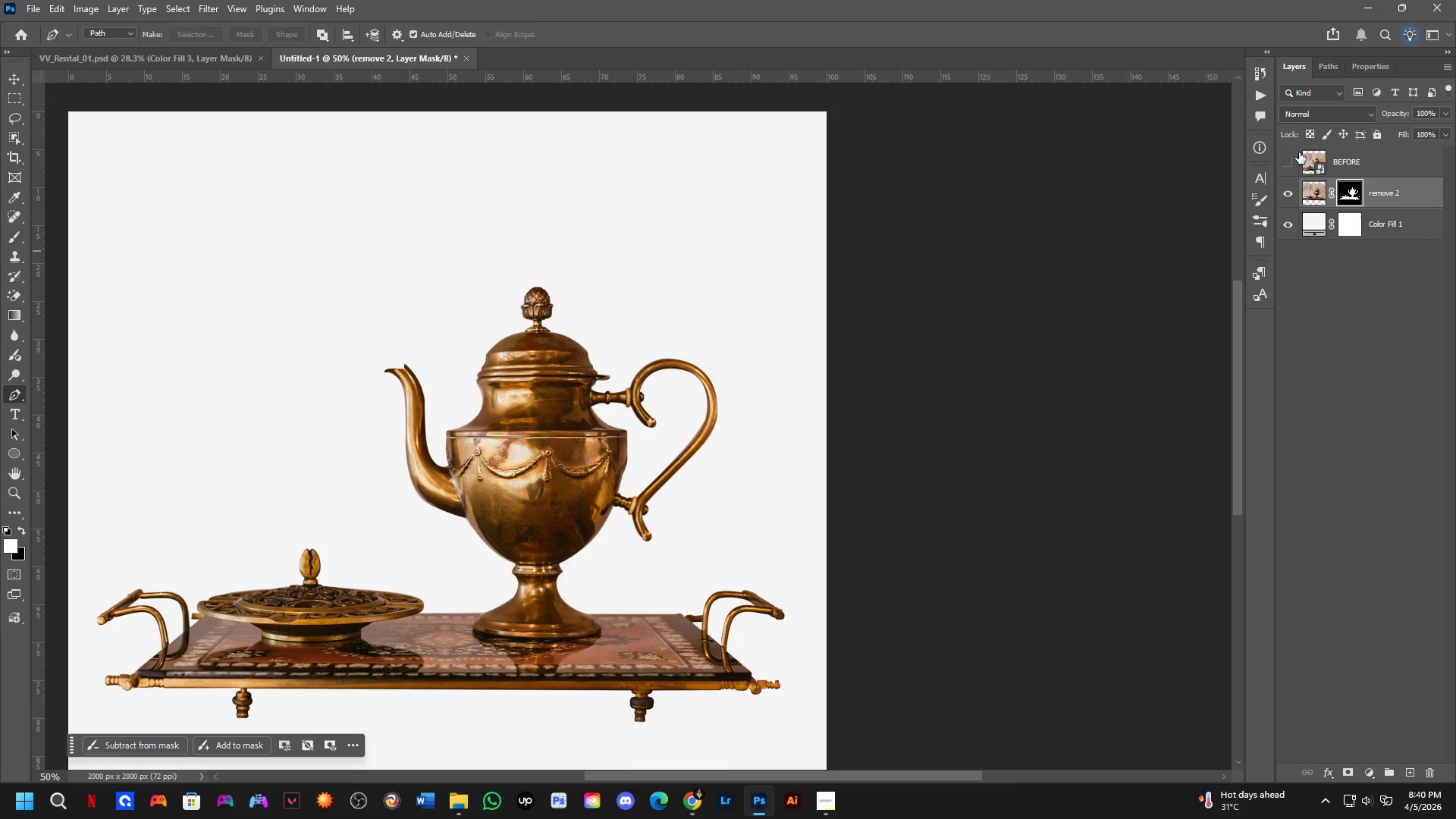 
left_click_drag(start_coordinate=[519, 355], to_coordinate=[524, 366])
 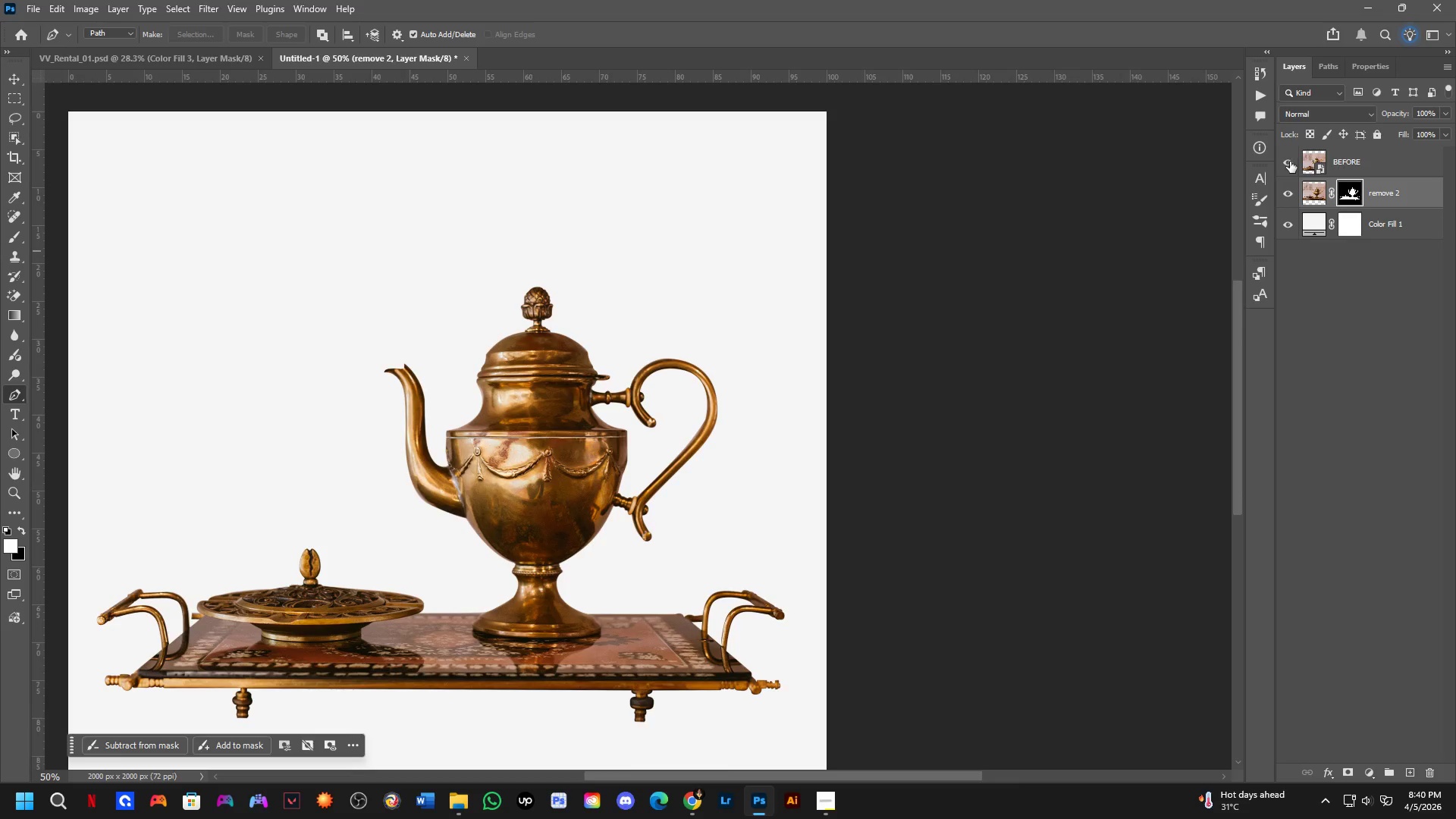 
scroll: coordinate [554, 382], scroll_direction: down, amount: 3.0
 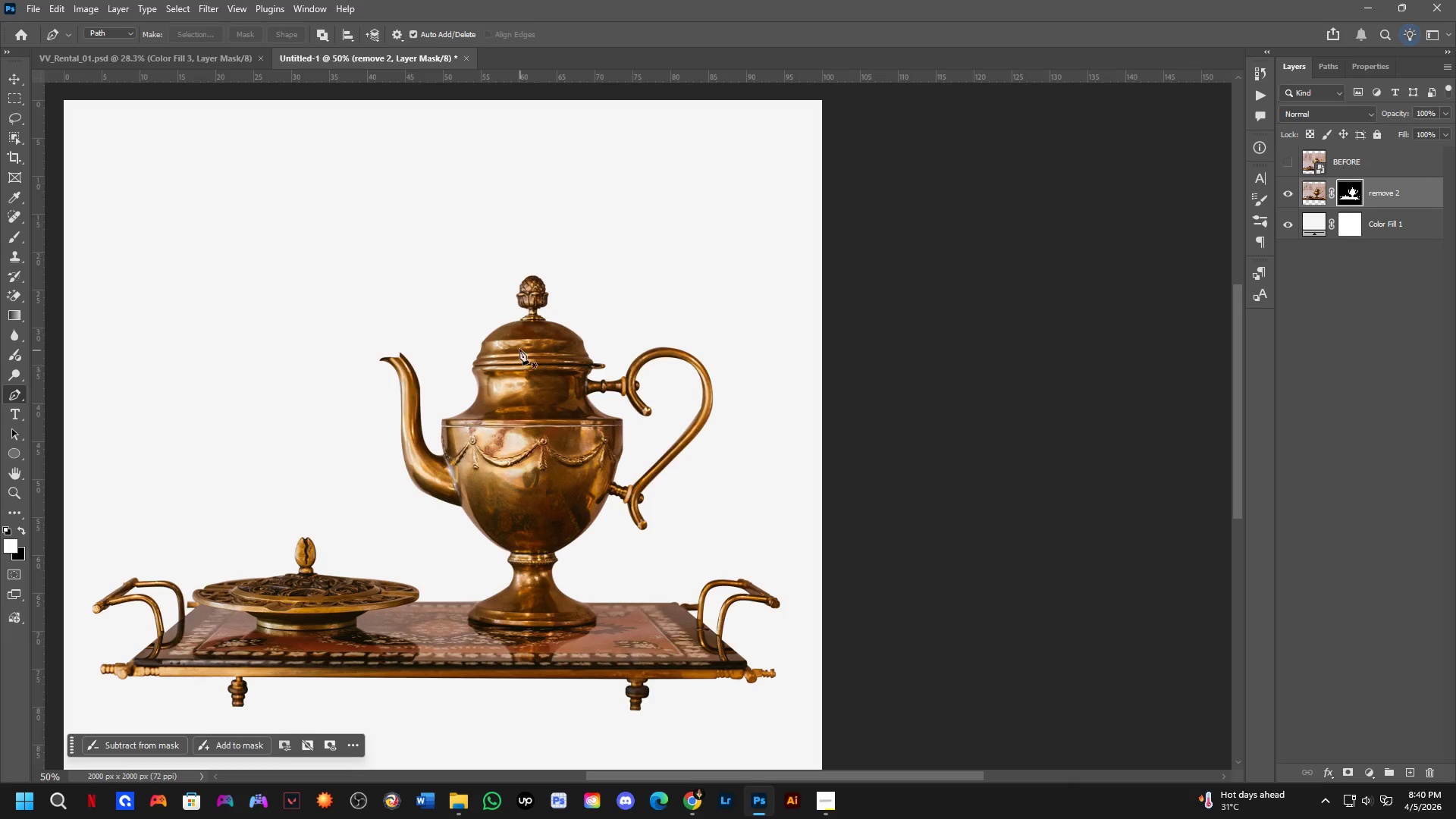 
double_click([1290, 162])
 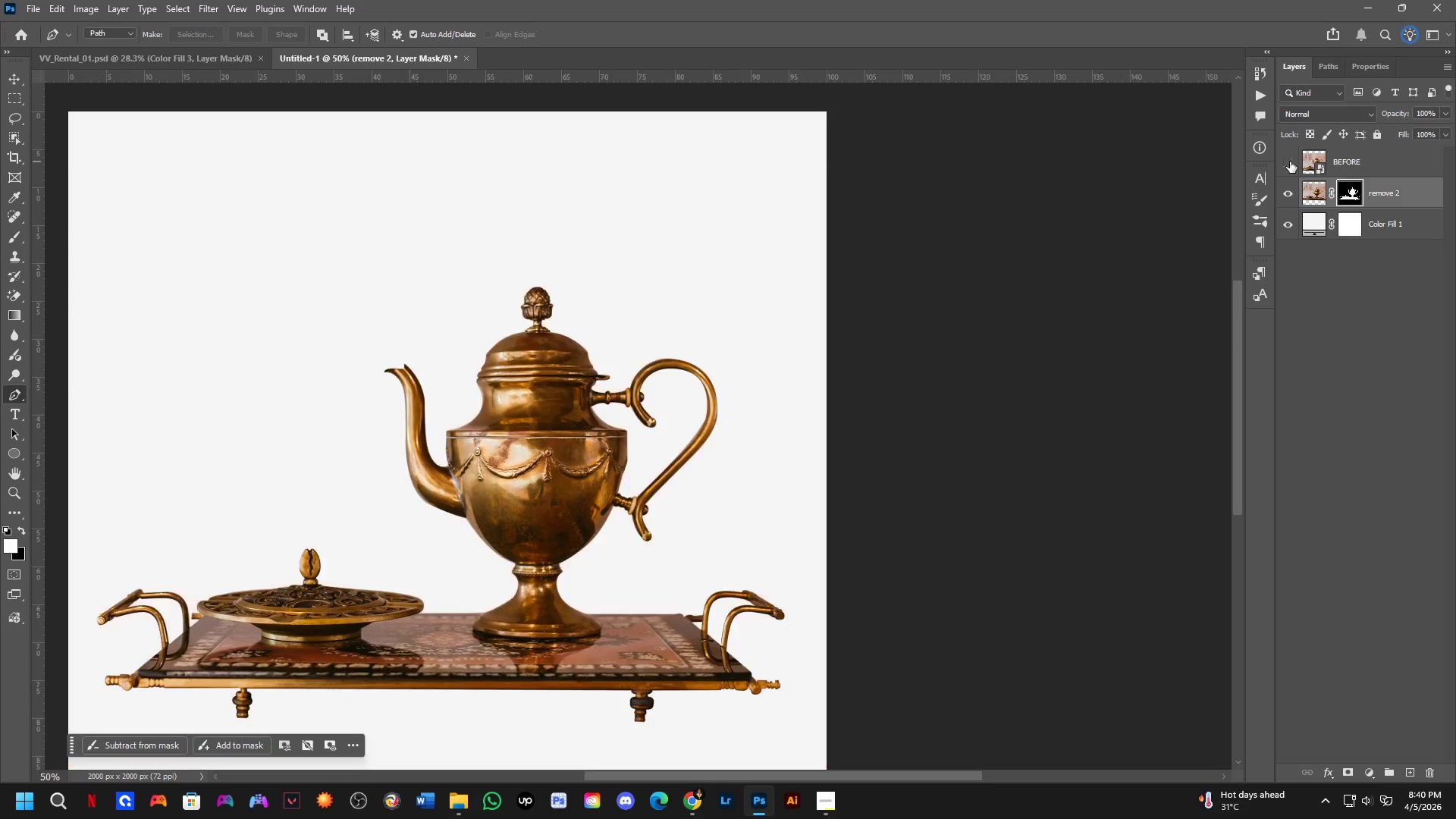 
triple_click([1290, 162])
 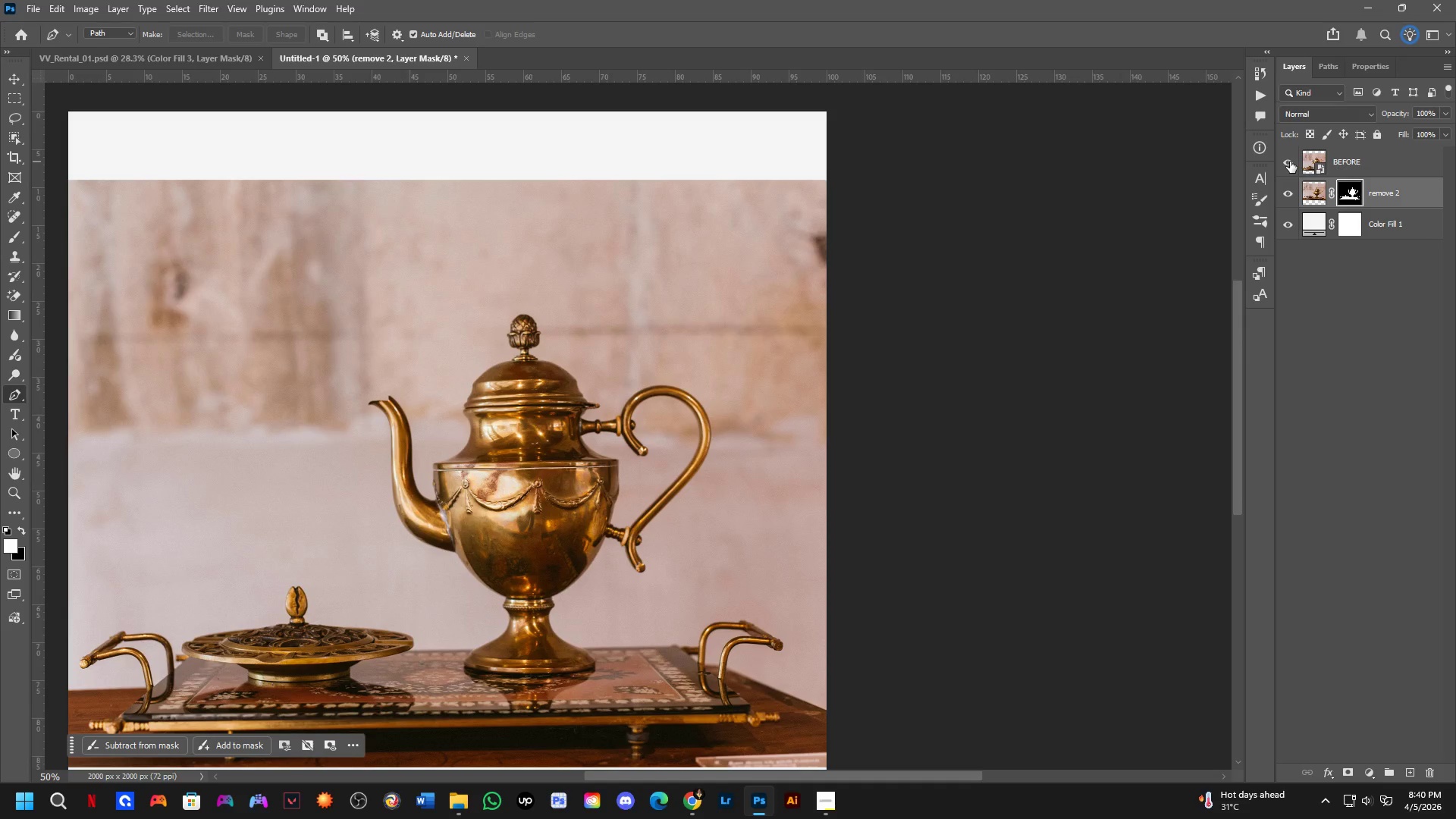 
triple_click([1290, 162])
 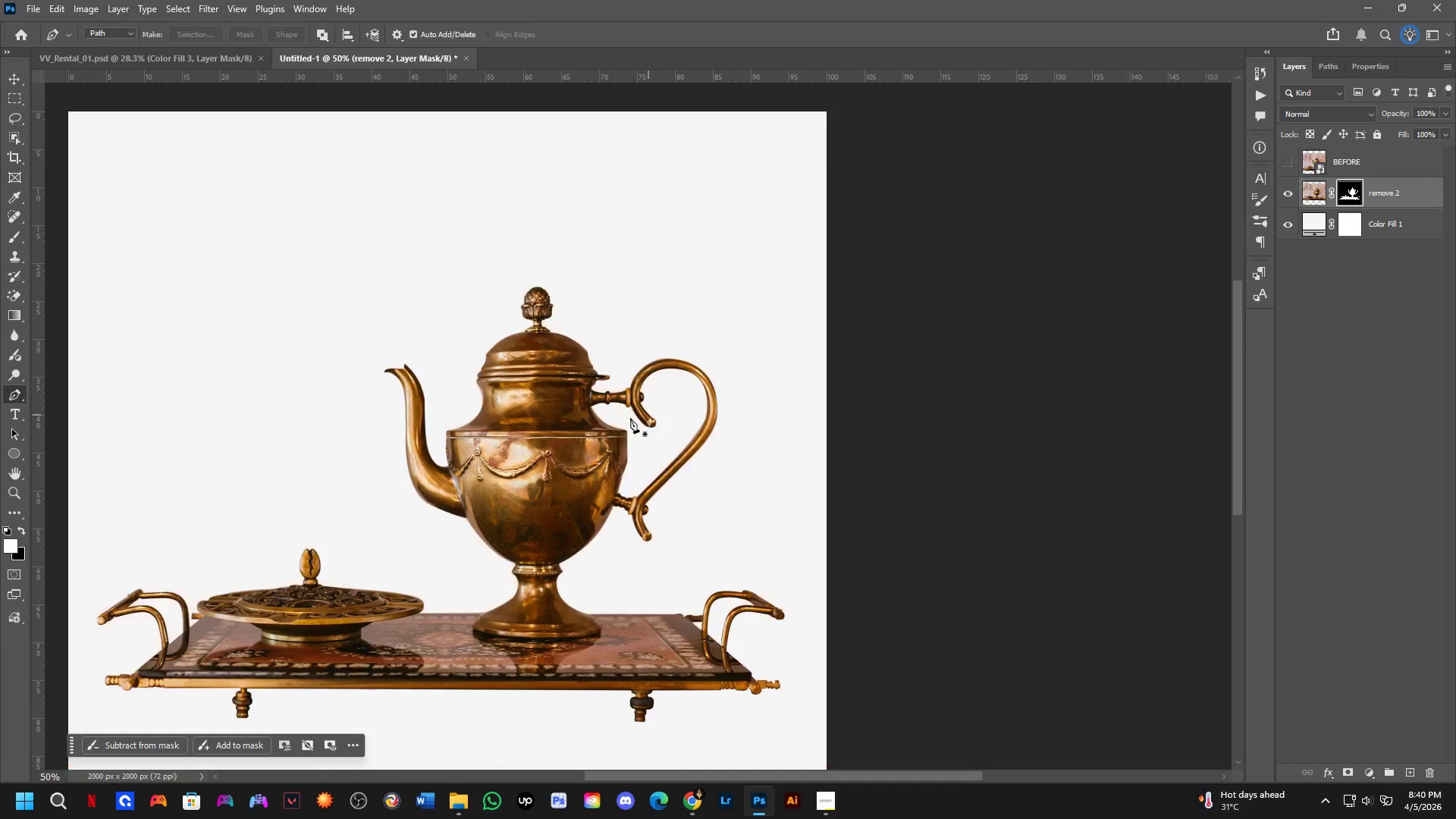 
hold_key(key=Space, duration=0.41)
 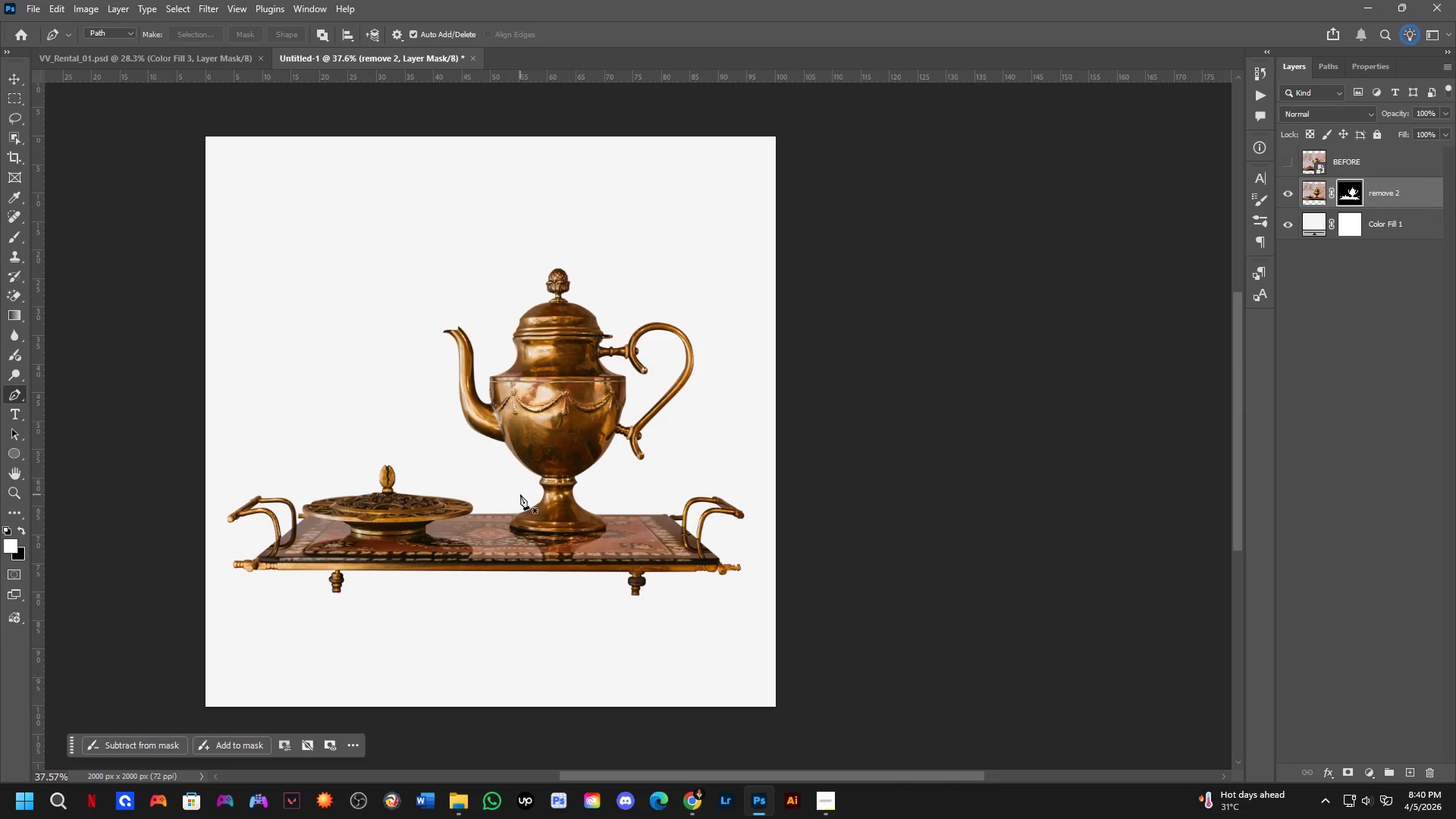 
left_click_drag(start_coordinate=[502, 545], to_coordinate=[516, 495])
 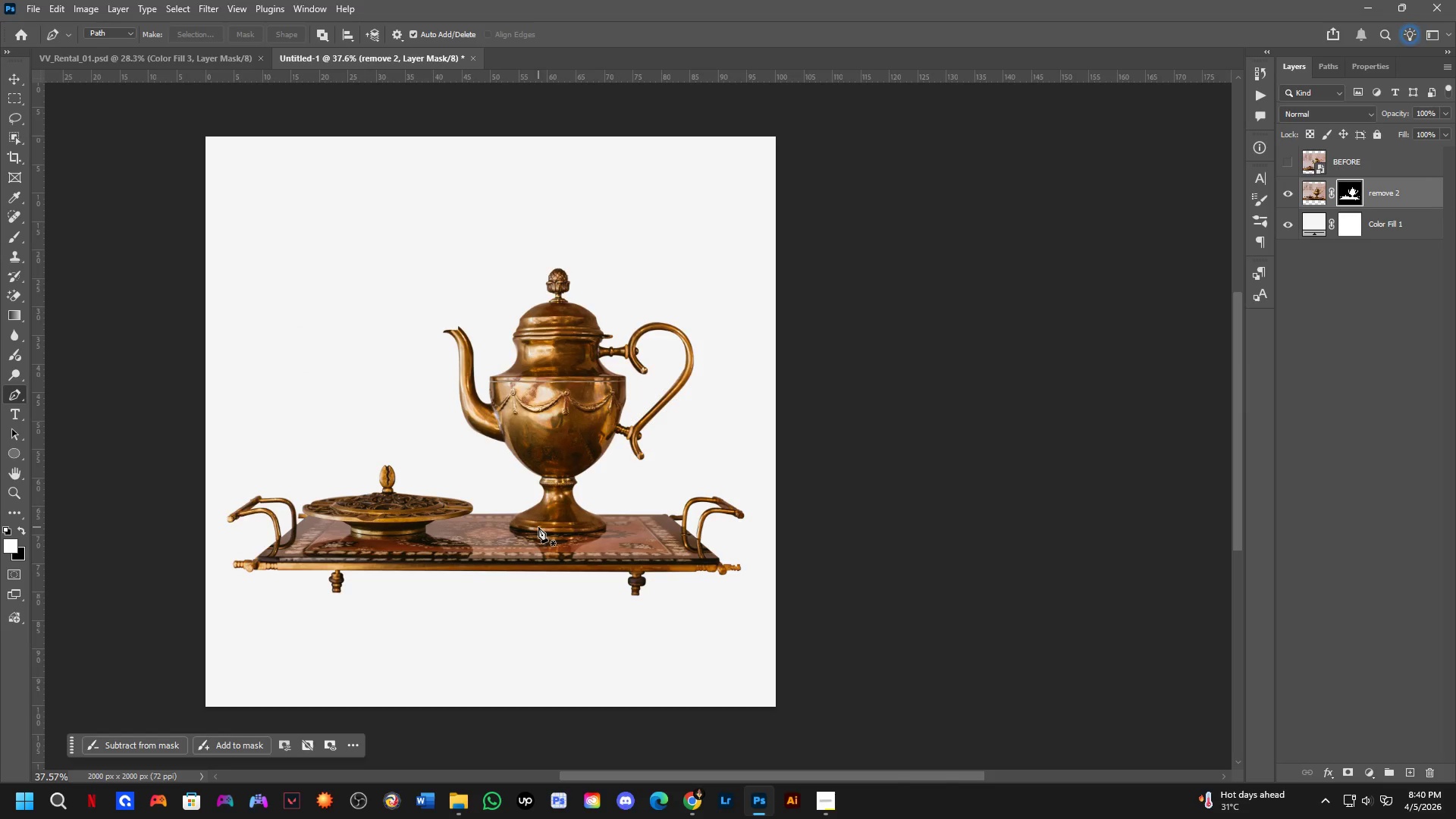 
scroll: coordinate [561, 432], scroll_direction: down, amount: 3.0
 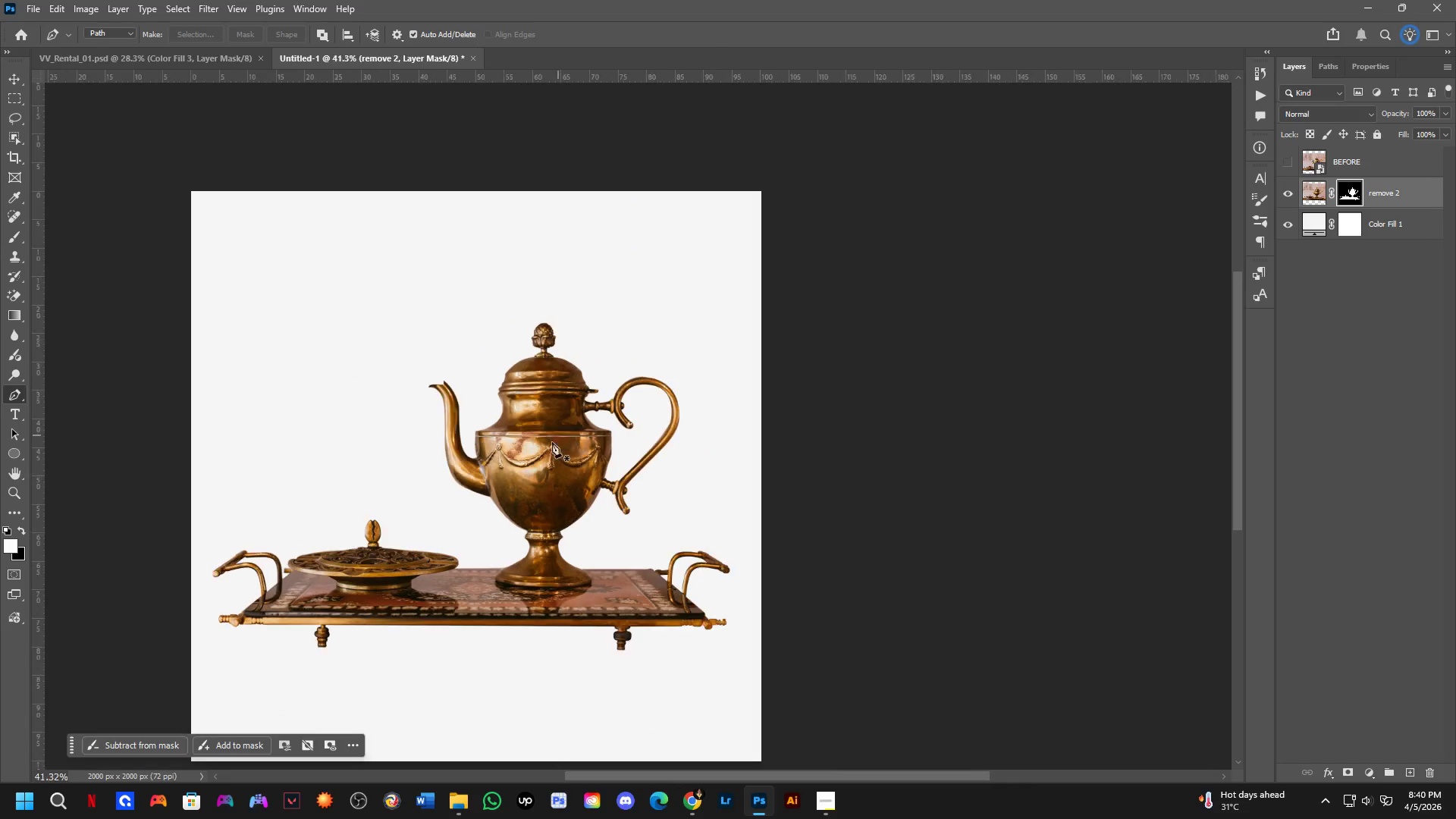 
hold_key(key=Space, duration=0.55)
 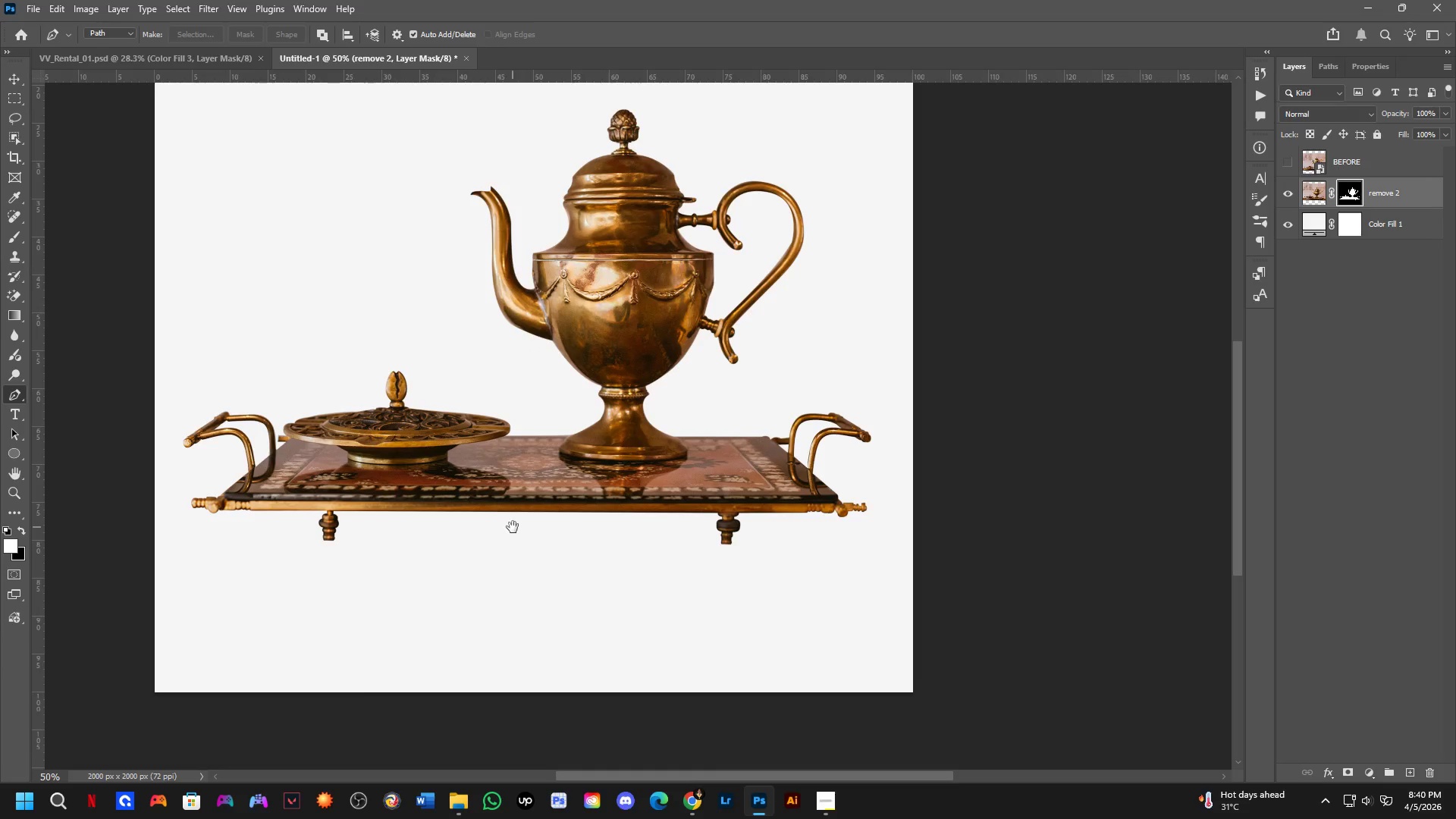 
left_click_drag(start_coordinate=[540, 530], to_coordinate=[568, 482])
 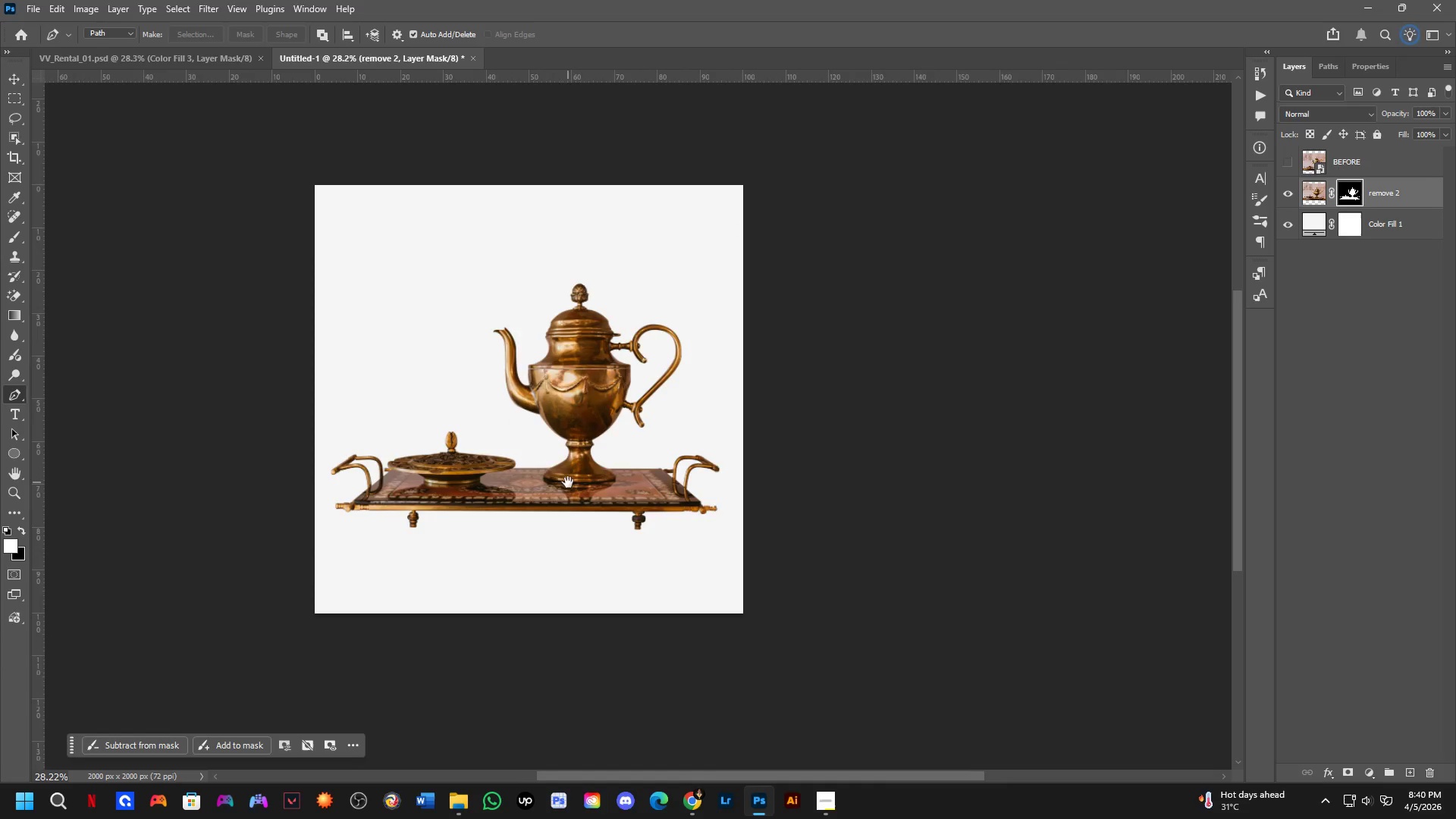 
scroll: coordinate [532, 524], scroll_direction: down, amount: 3.0
 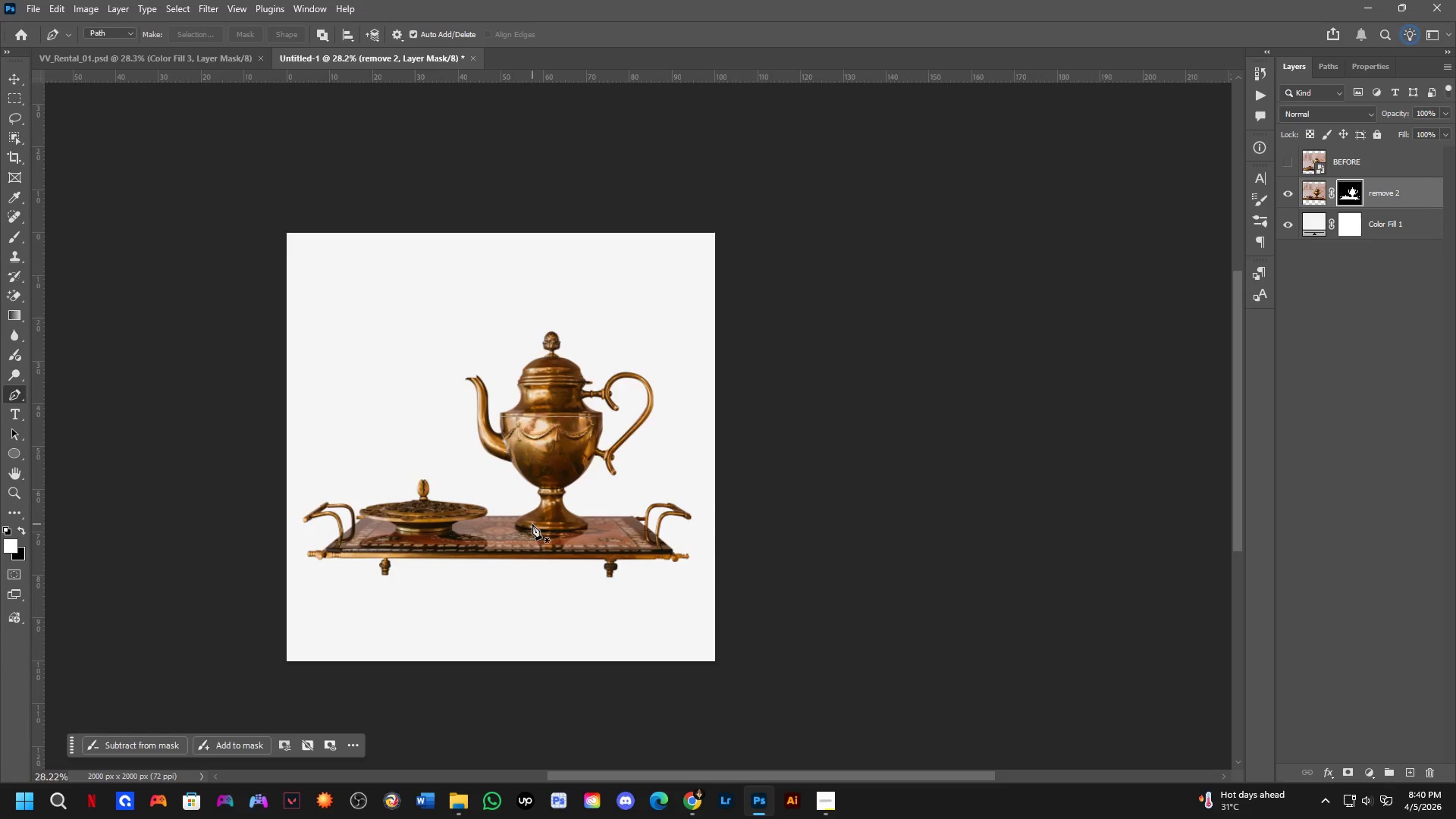 
hold_key(key=Space, duration=0.89)
 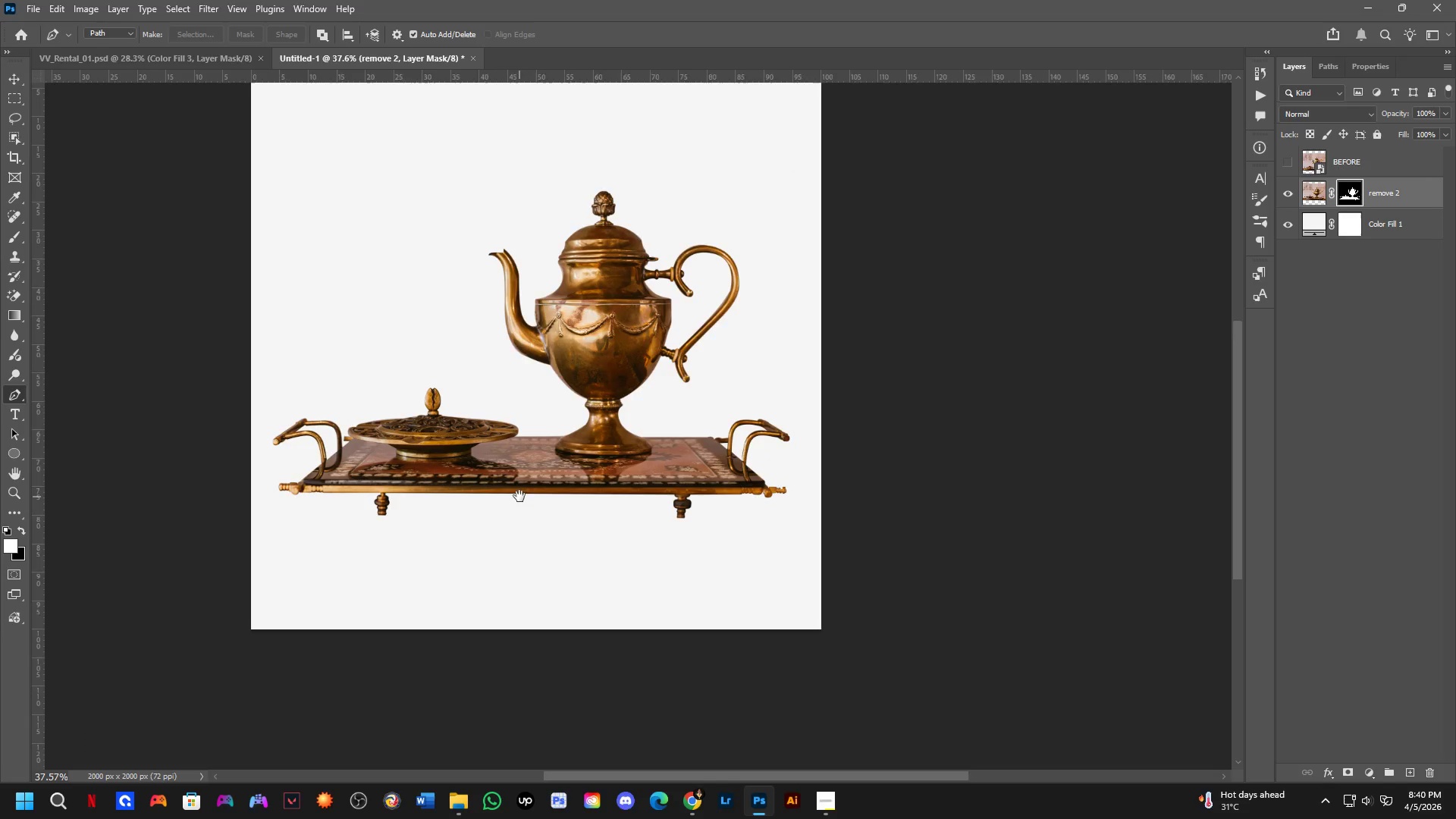 
key(Shift+ShiftLeft)
 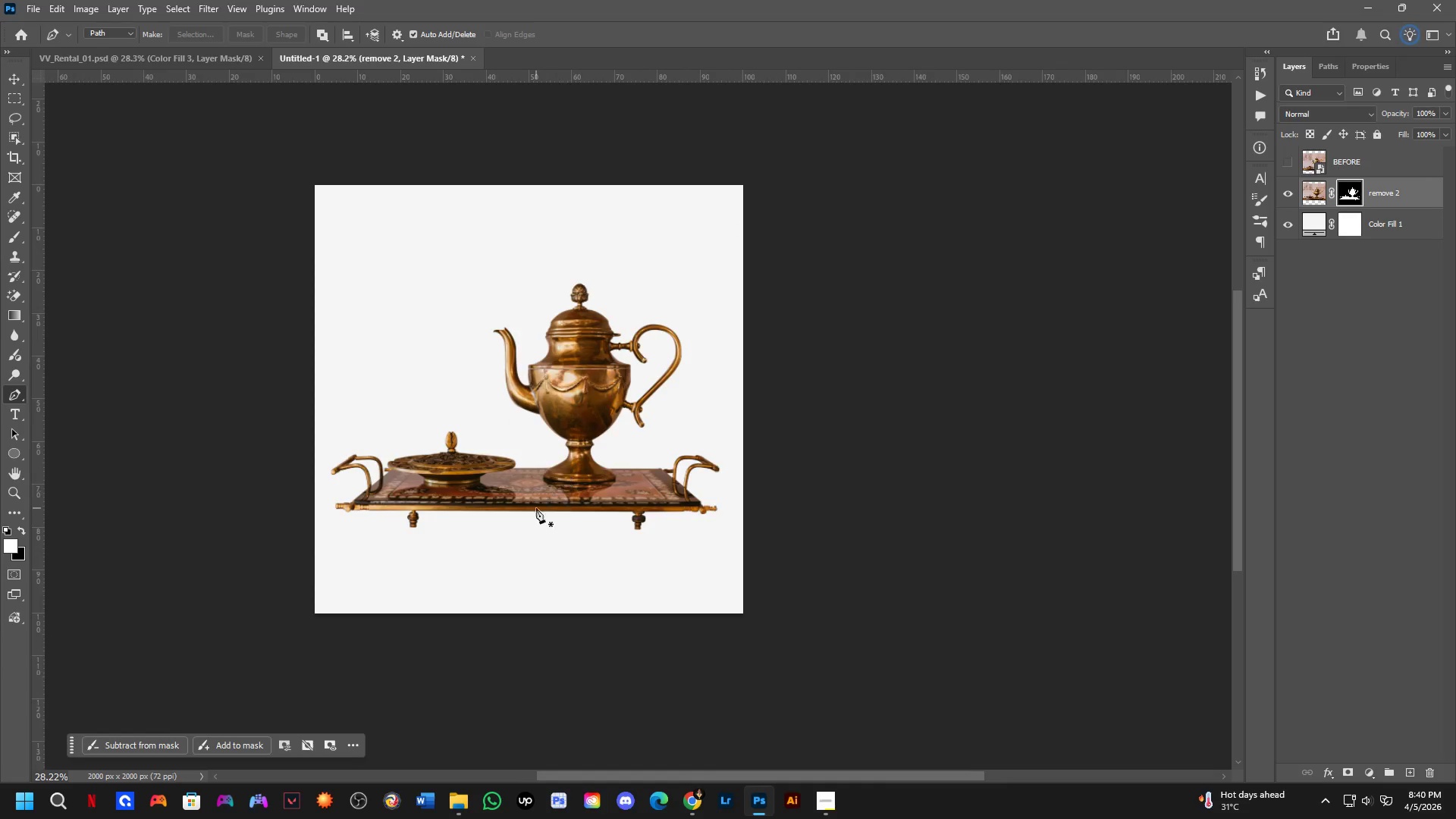 
left_click_drag(start_coordinate=[513, 527], to_coordinate=[521, 508])
 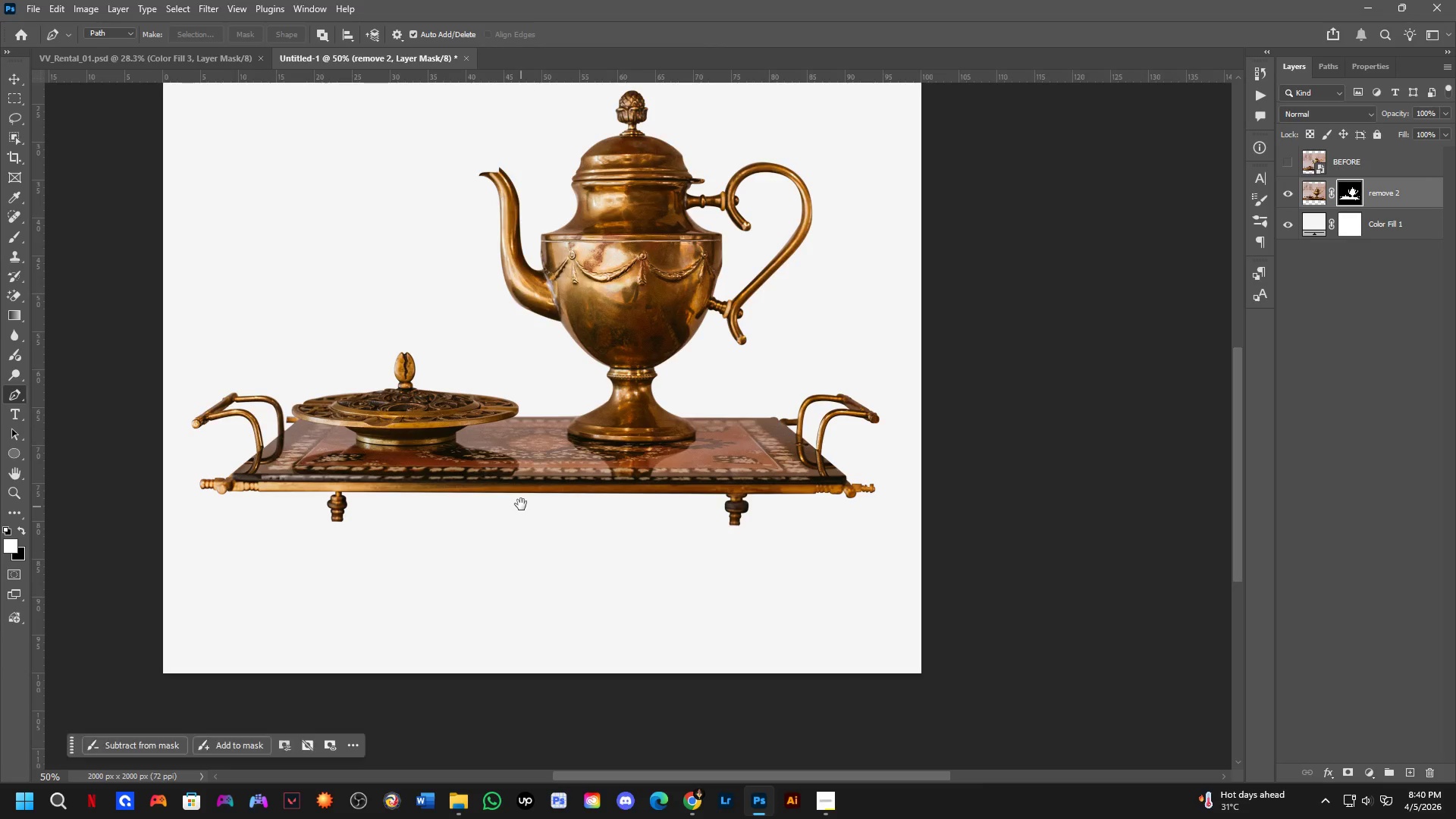 
scroll: coordinate [522, 511], scroll_direction: up, amount: 2.0
 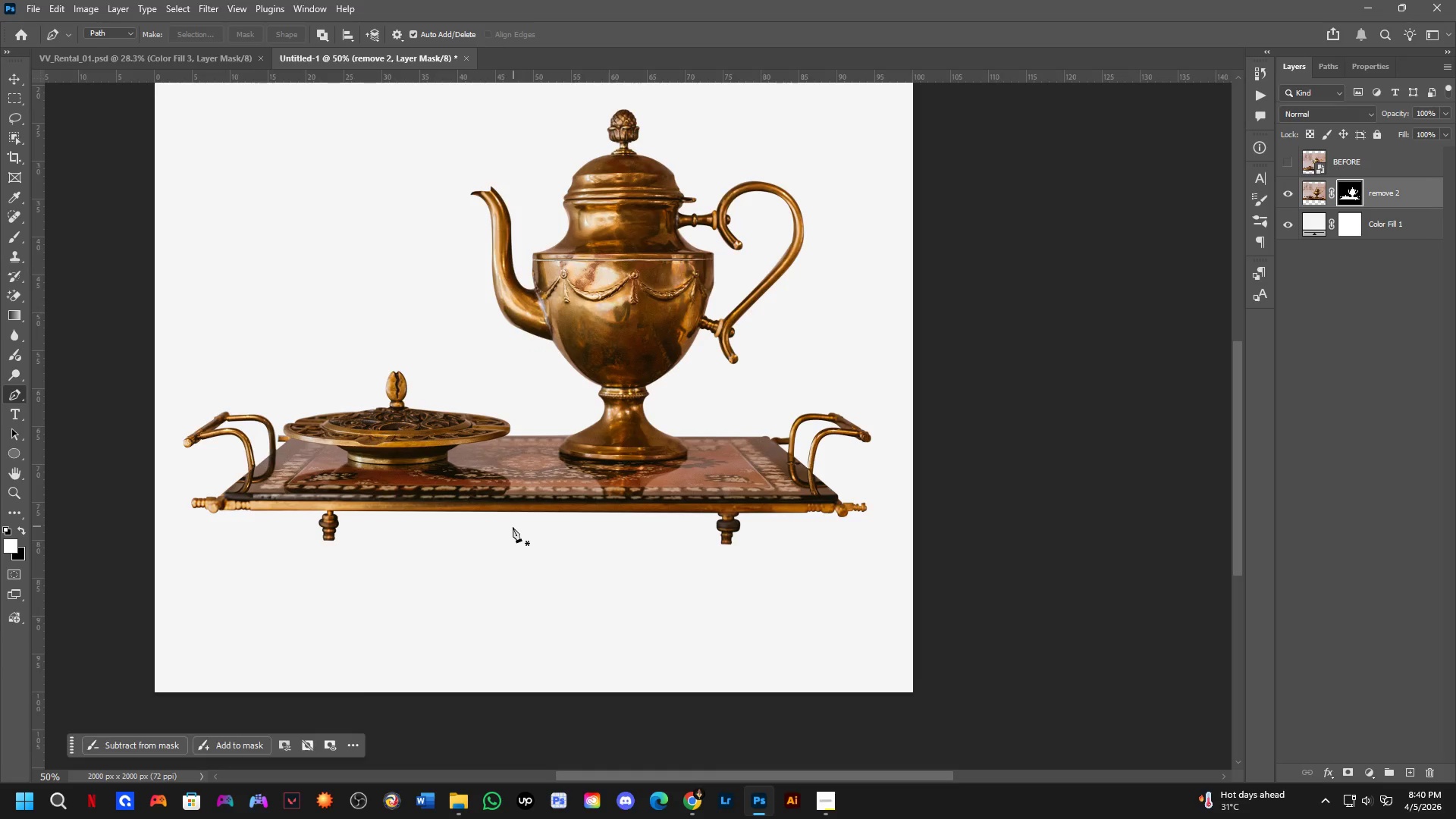 
hold_key(key=Space, duration=0.55)
 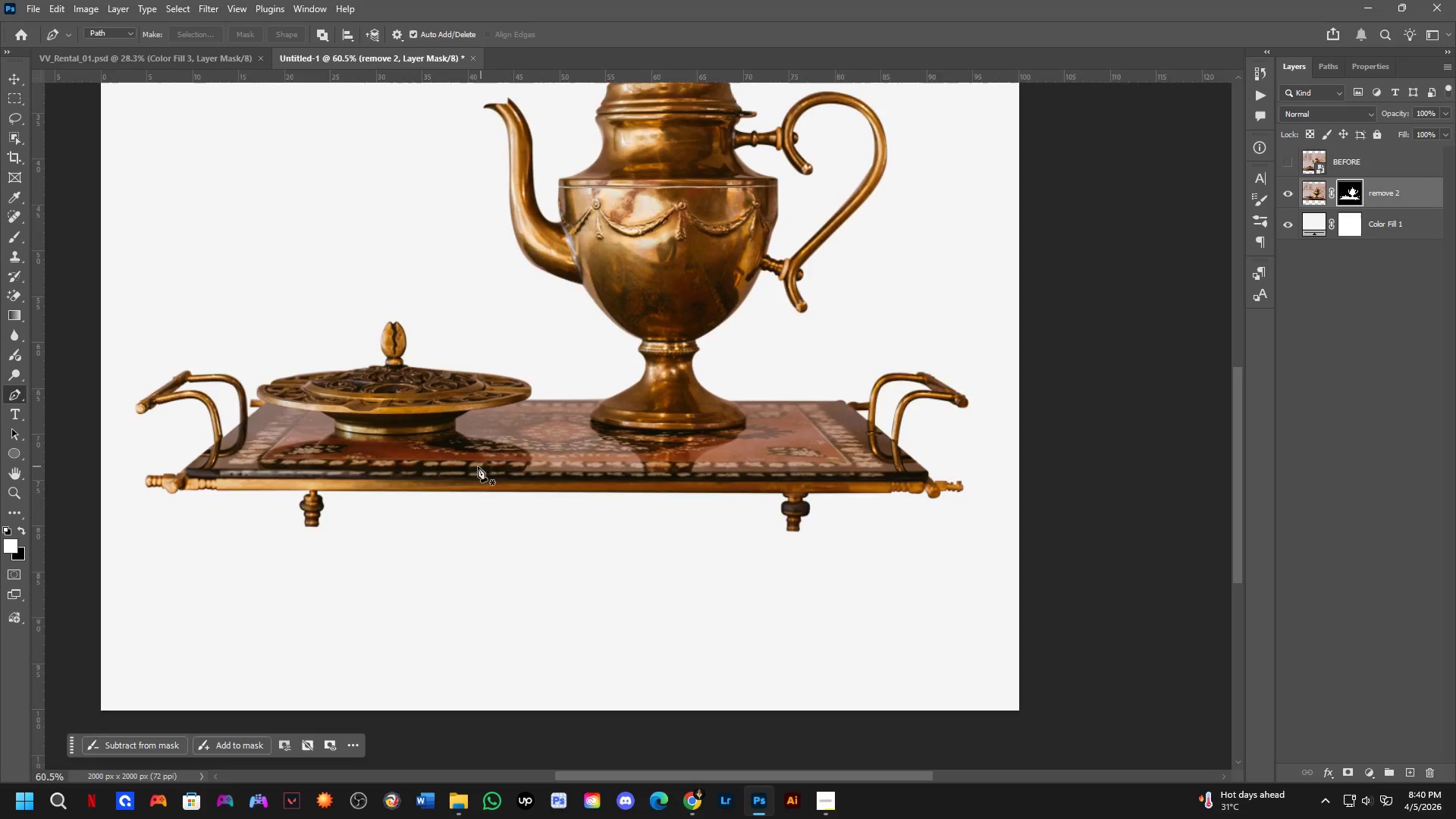 
left_click_drag(start_coordinate=[519, 497], to_coordinate=[527, 490])
 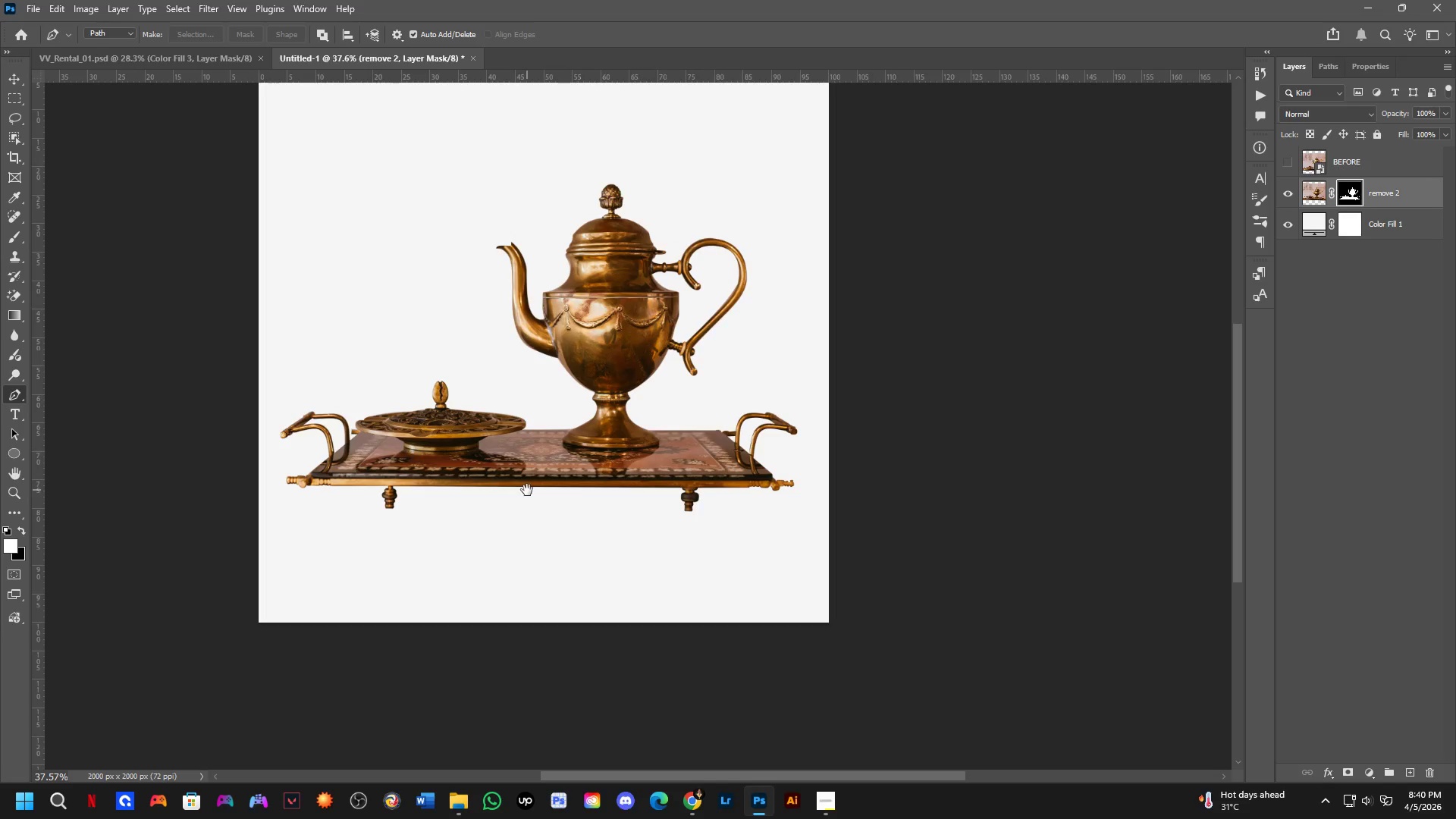 
scroll: coordinate [519, 501], scroll_direction: down, amount: 3.0
 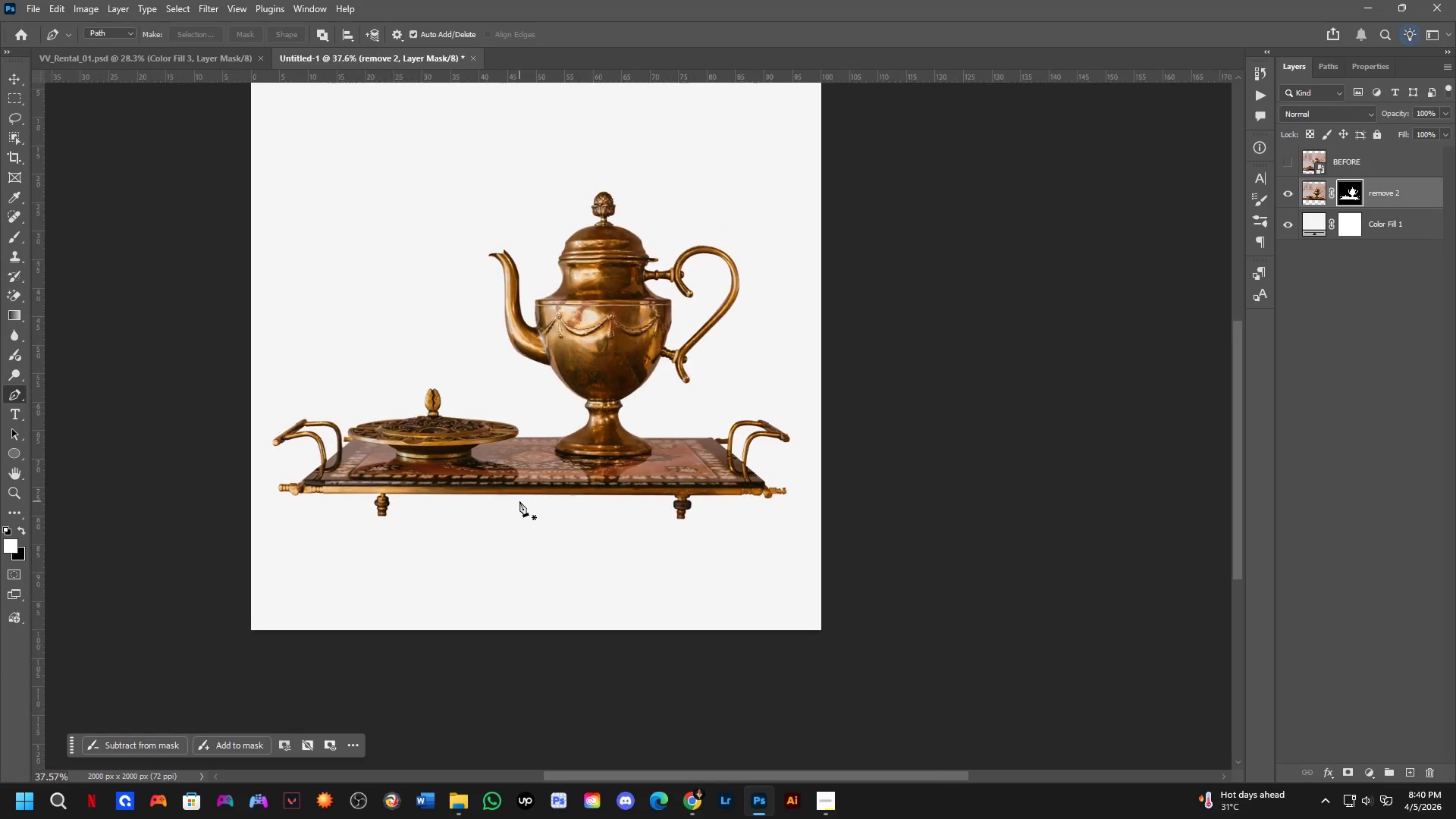 
hold_key(key=Space, duration=1.03)
 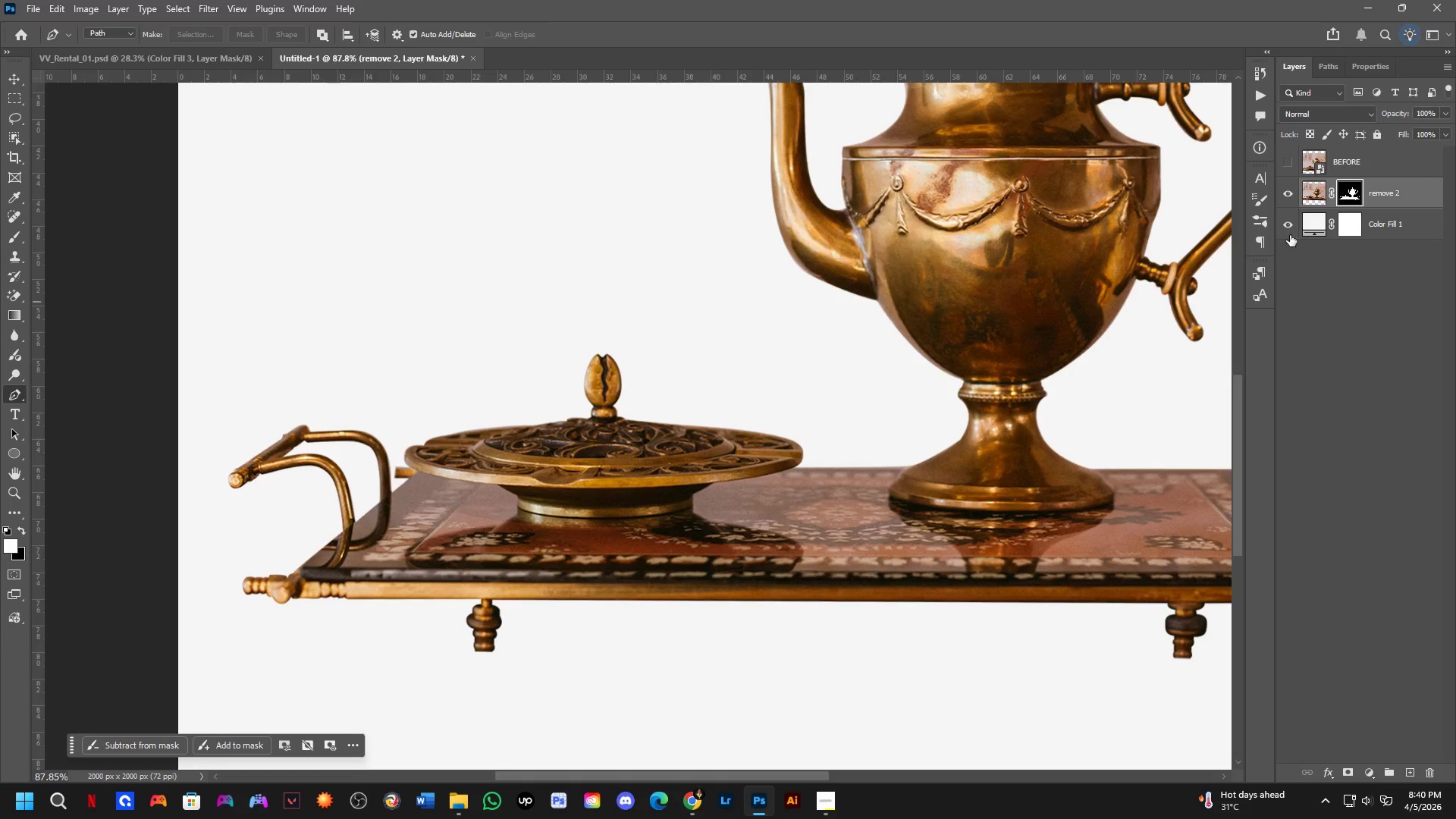 
left_click_drag(start_coordinate=[240, 488], to_coordinate=[355, 557])
 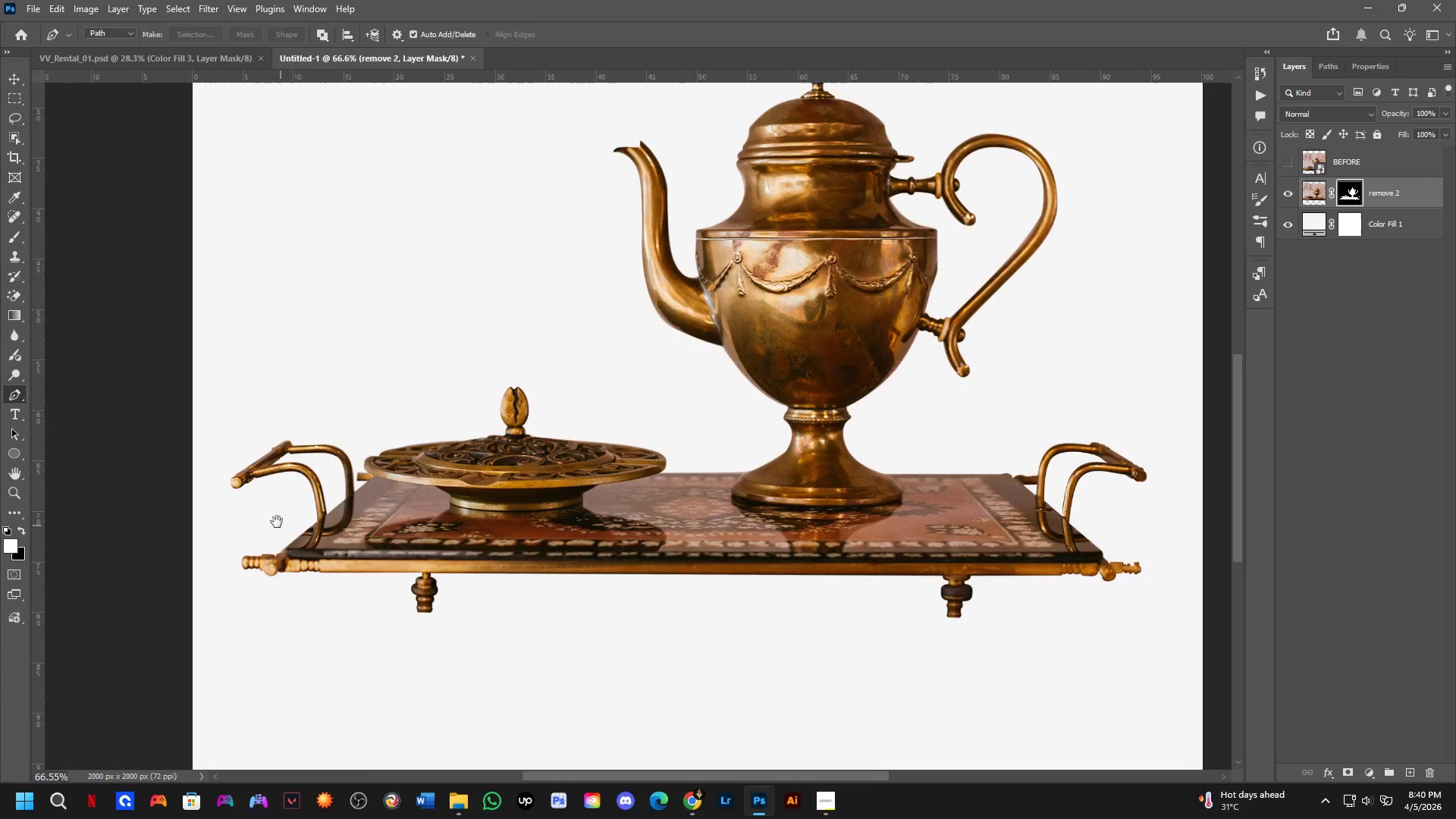 
scroll: coordinate [269, 514], scroll_direction: up, amount: 9.0
 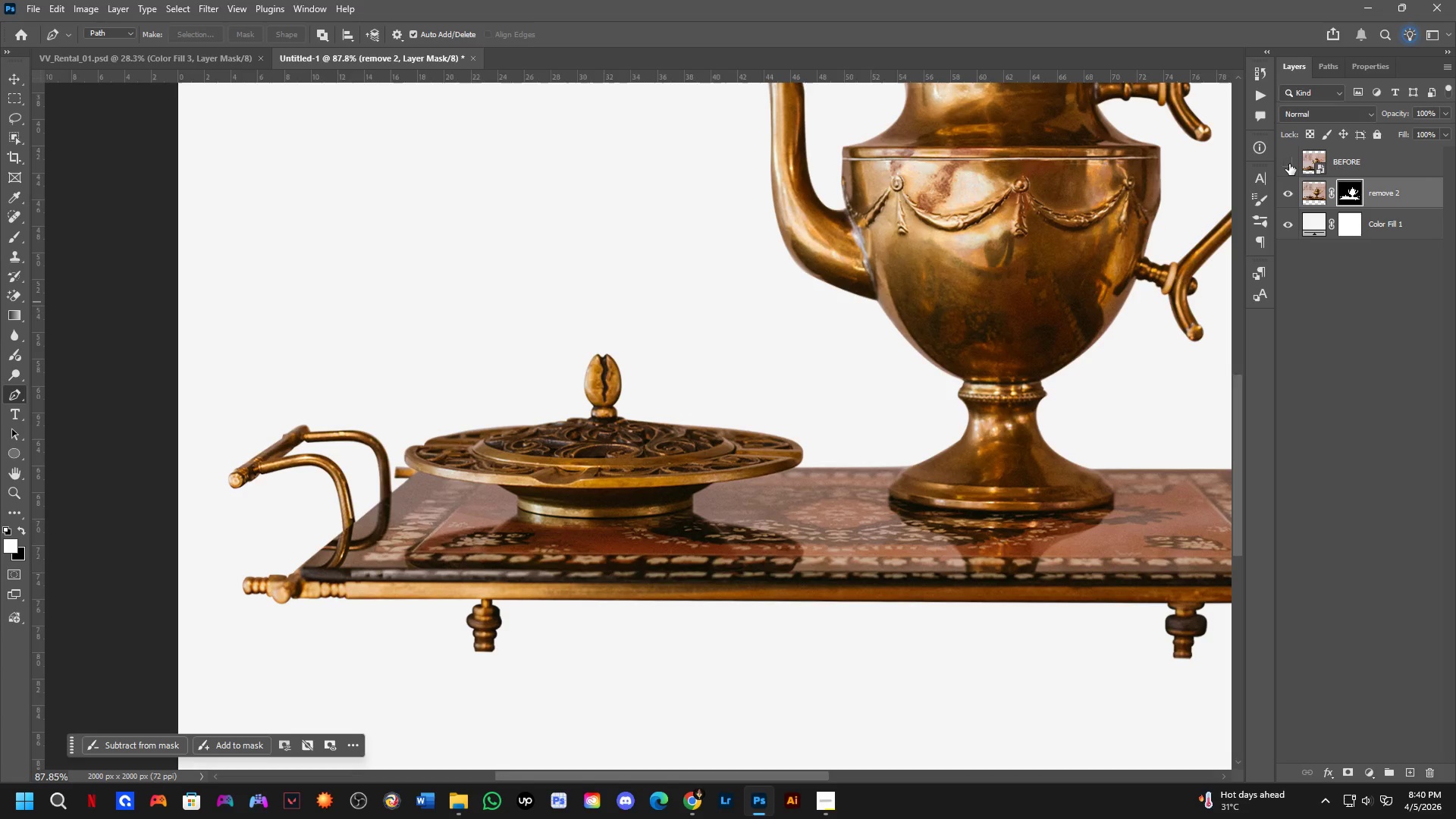 
double_click([1289, 164])
 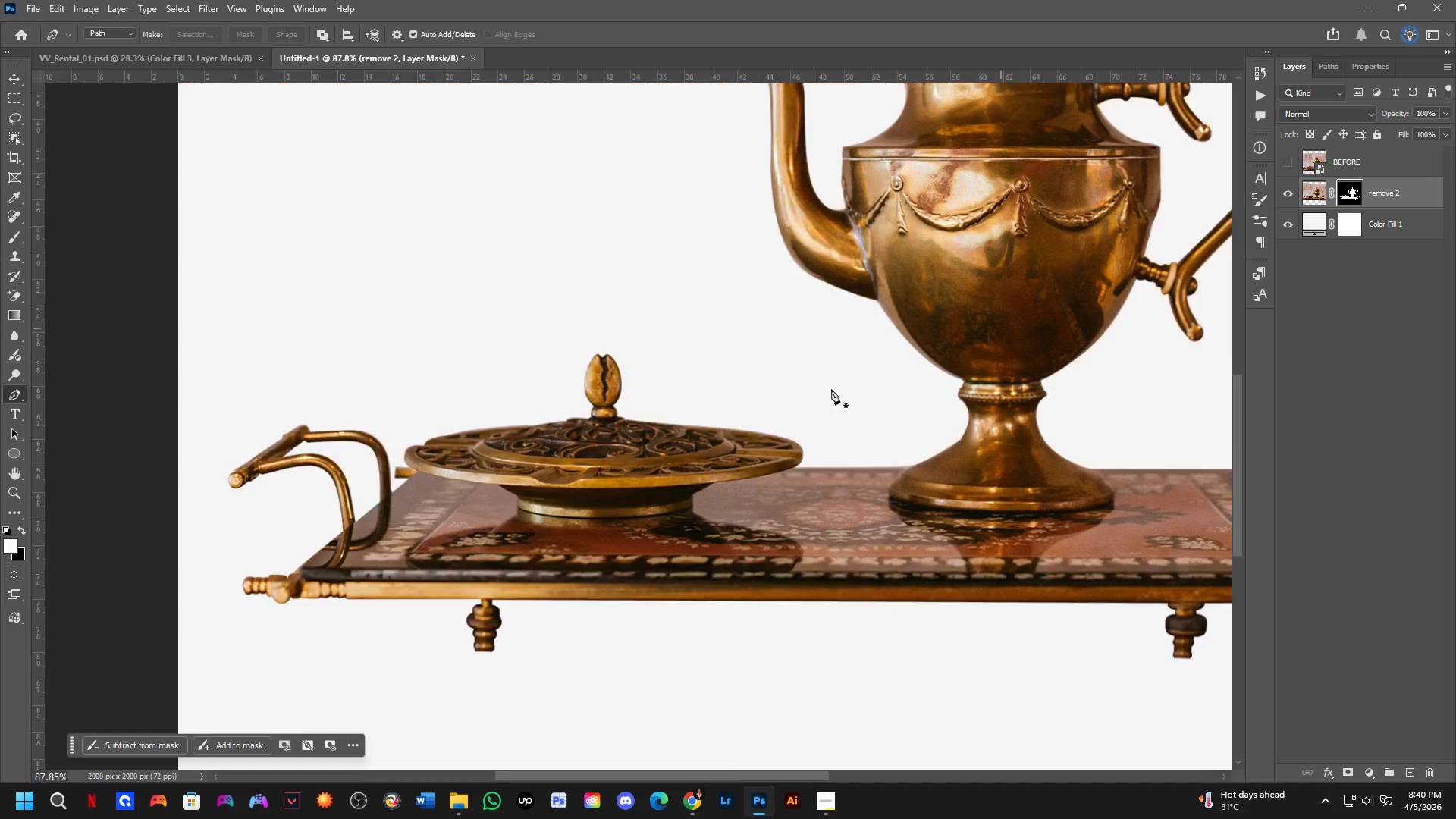 
hold_key(key=Space, duration=0.52)
 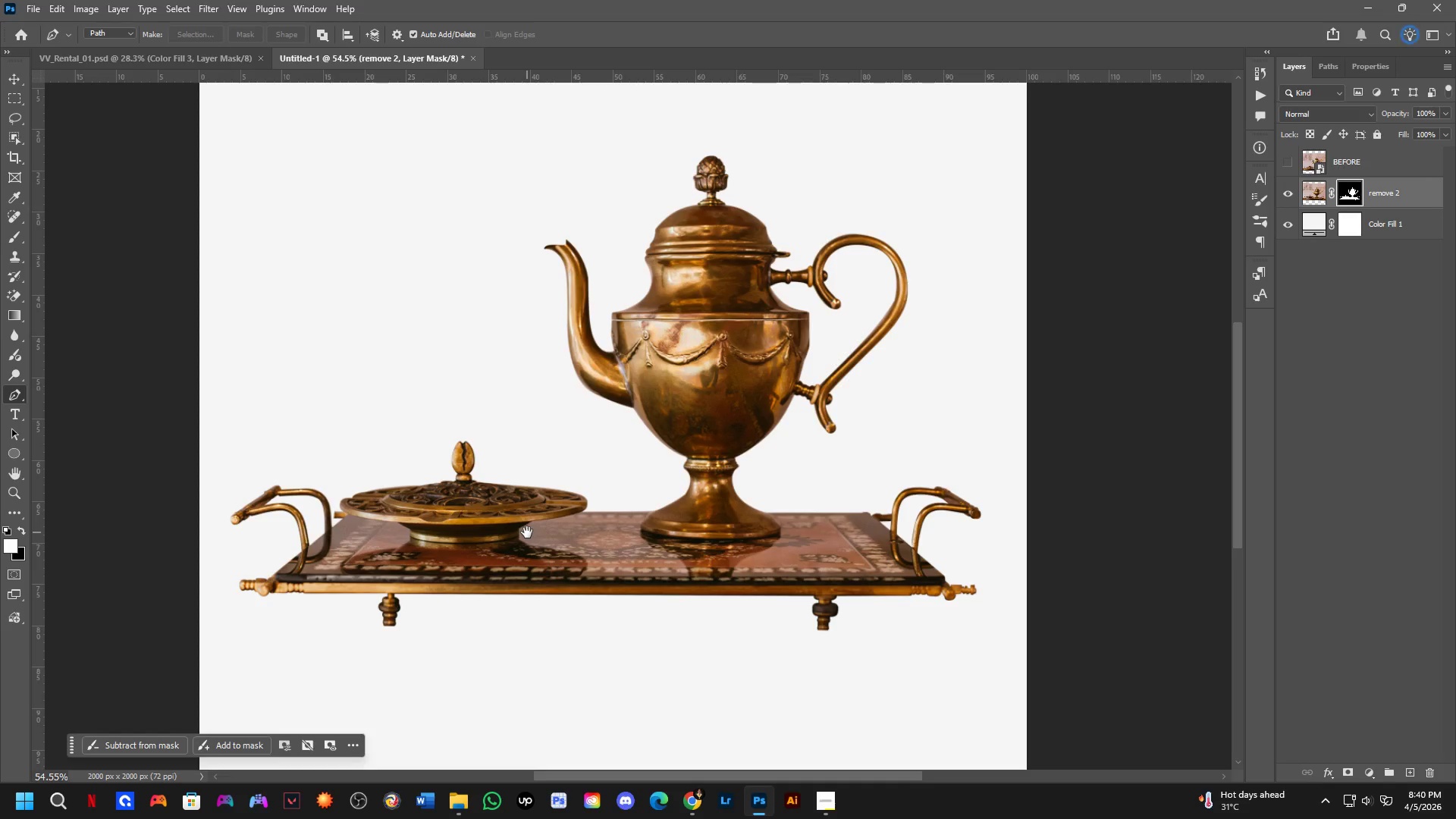 
left_click_drag(start_coordinate=[652, 497], to_coordinate=[527, 532])
 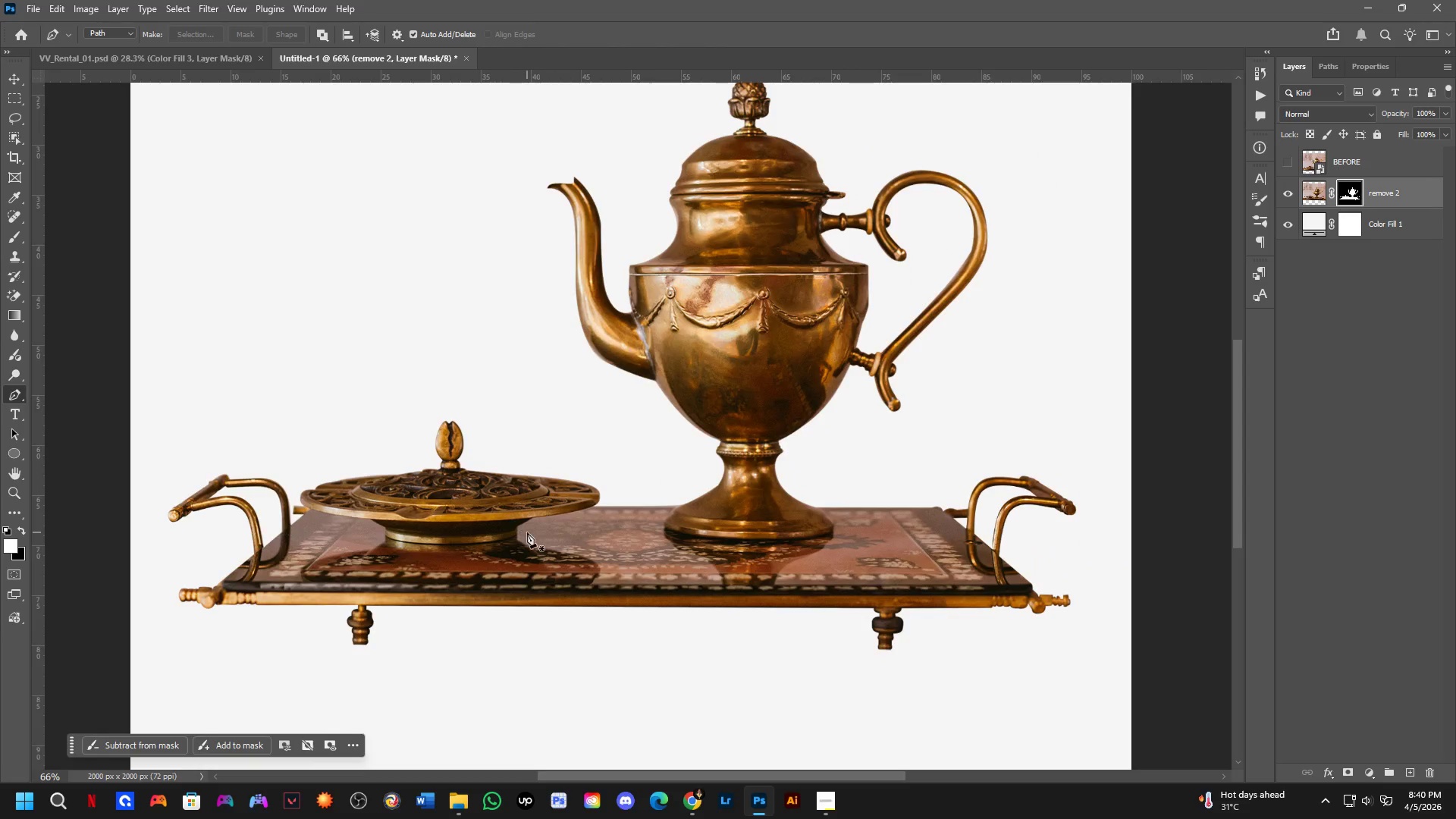 
scroll: coordinate [491, 488], scroll_direction: down, amount: 3.0
 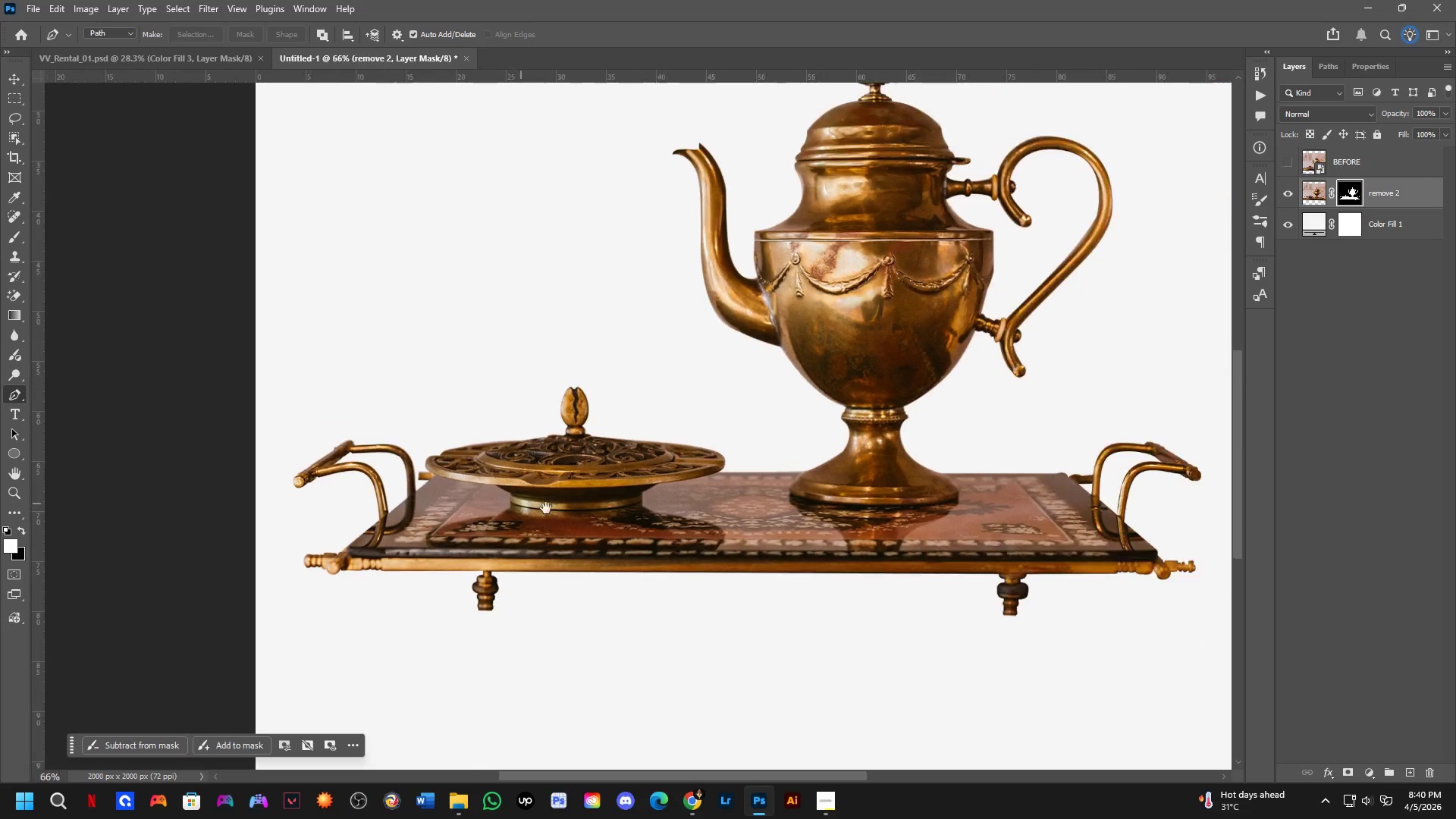 
hold_key(key=Space, duration=0.52)
 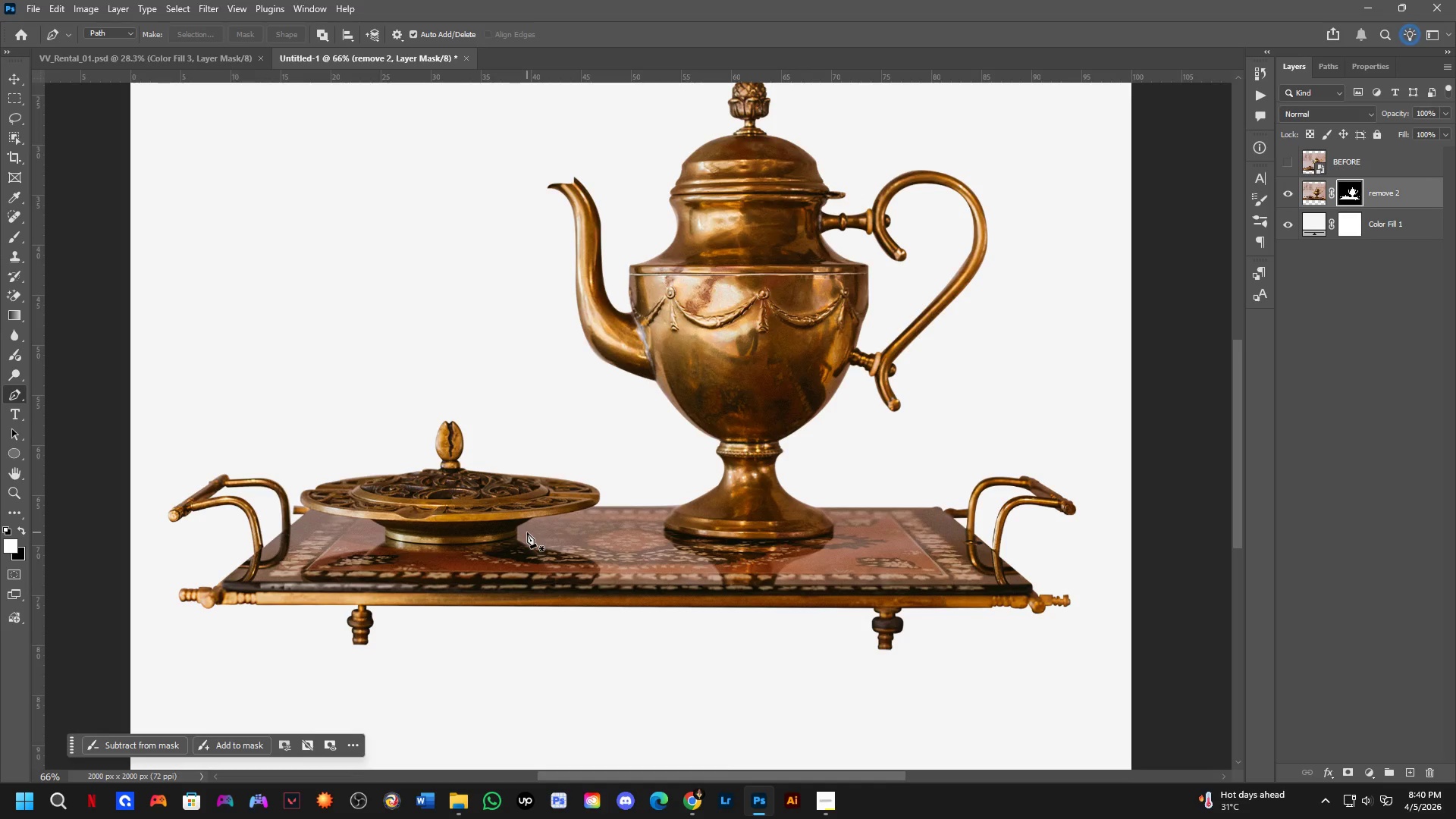 
scroll: coordinate [527, 532], scroll_direction: none, amount: 0.0
 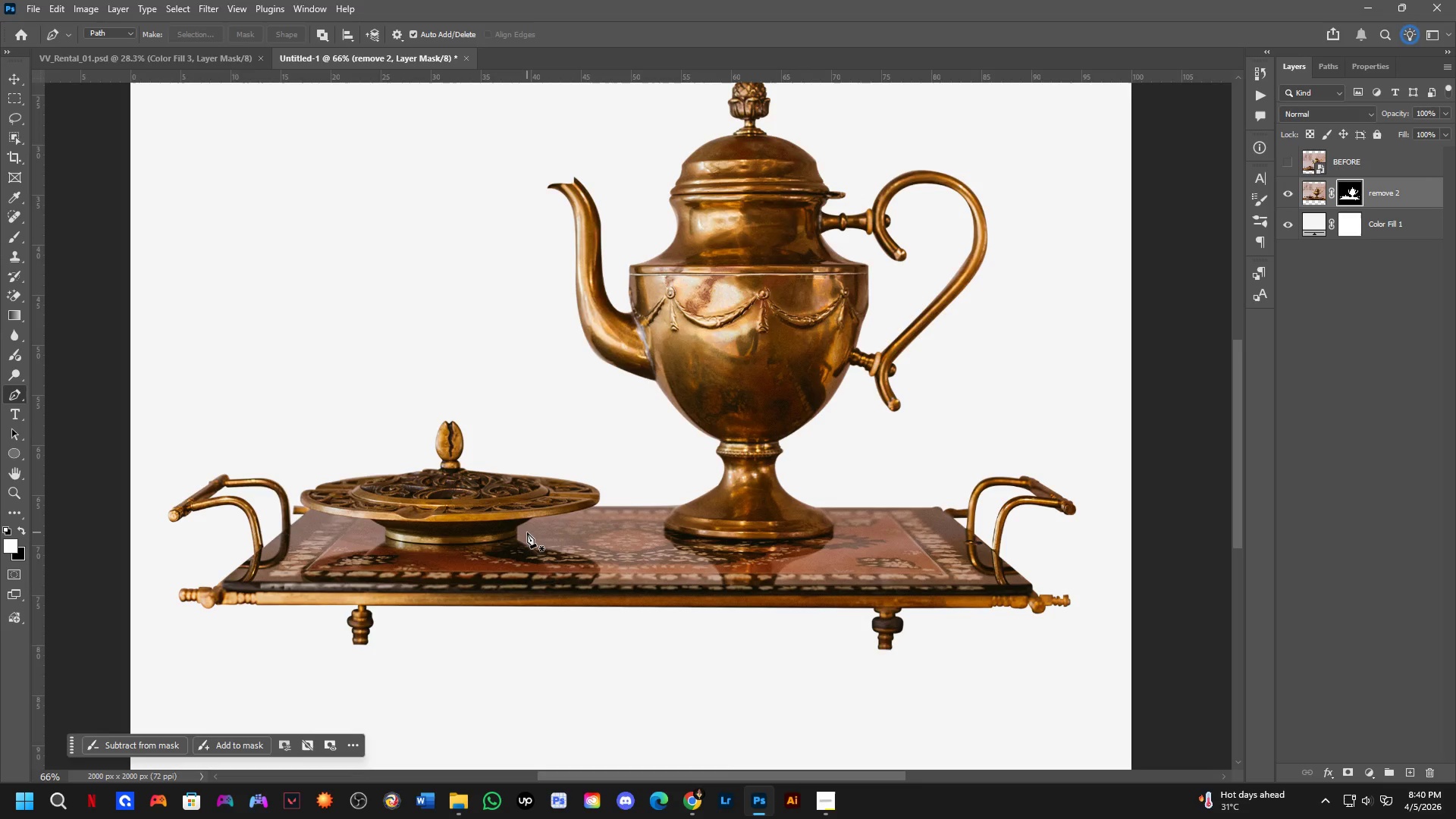 
scroll: coordinate [529, 551], scroll_direction: down, amount: 2.0
 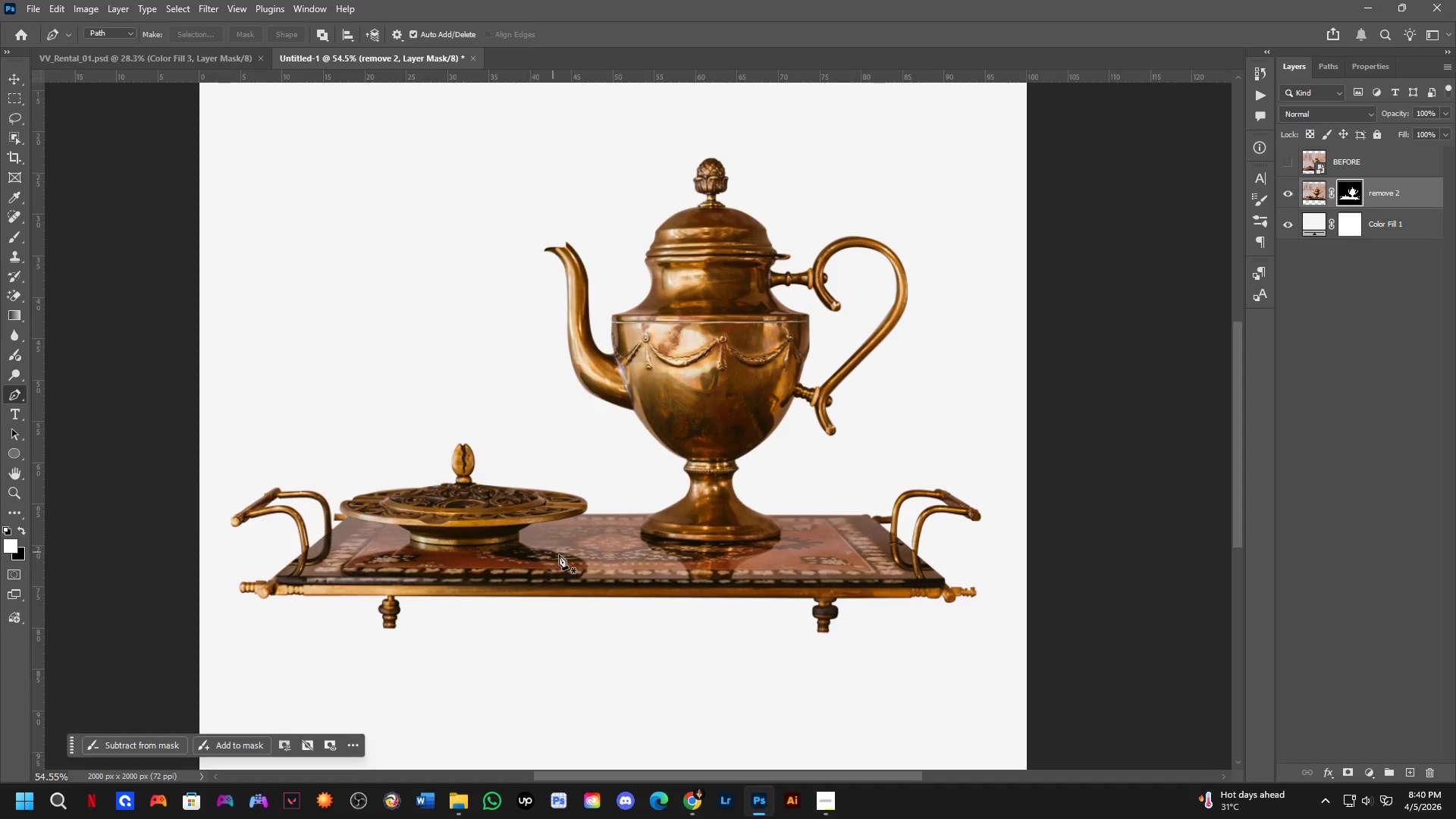 
hold_key(key=Space, duration=0.52)
 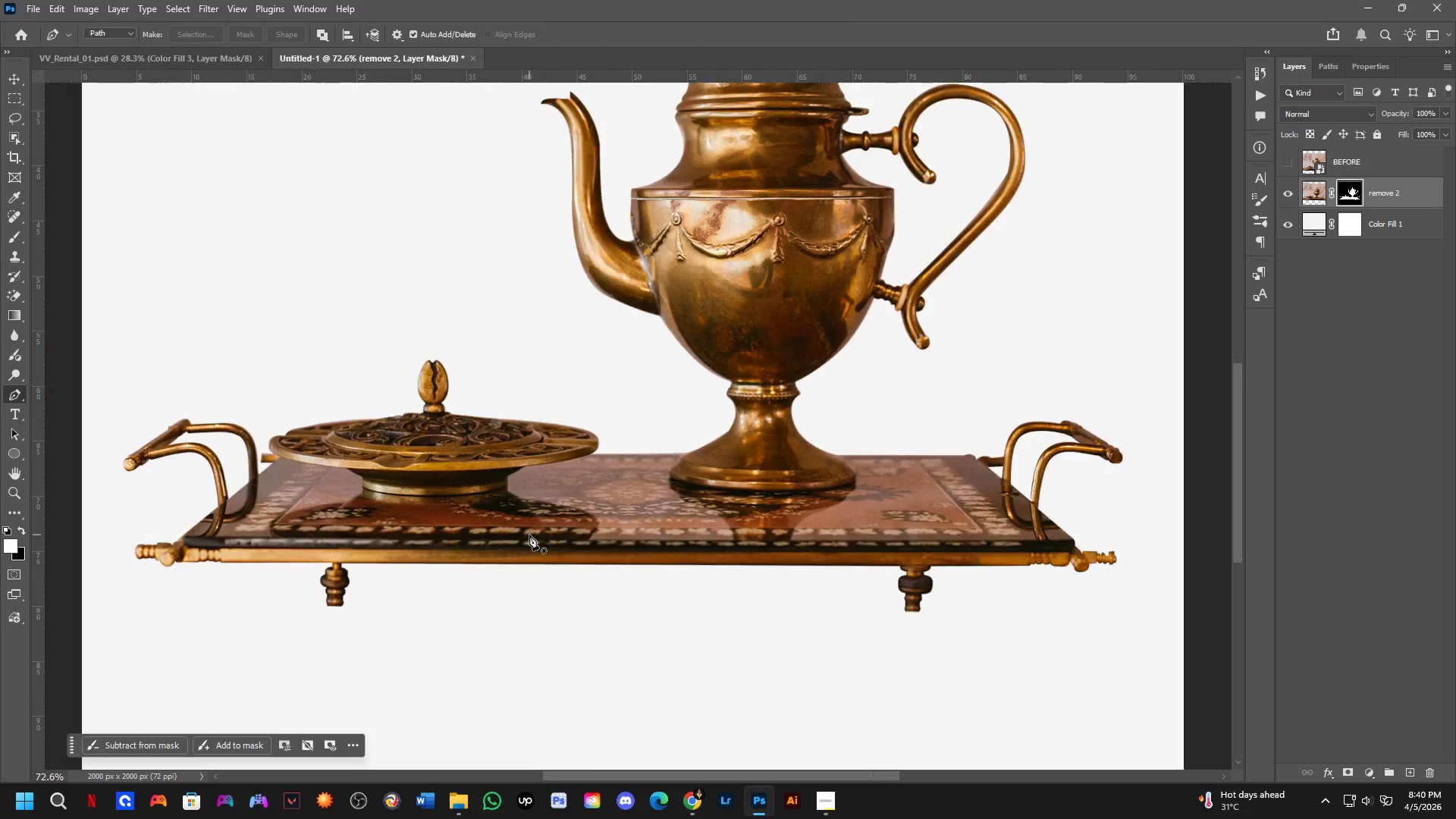 
left_click_drag(start_coordinate=[554, 565], to_coordinate=[557, 520])
 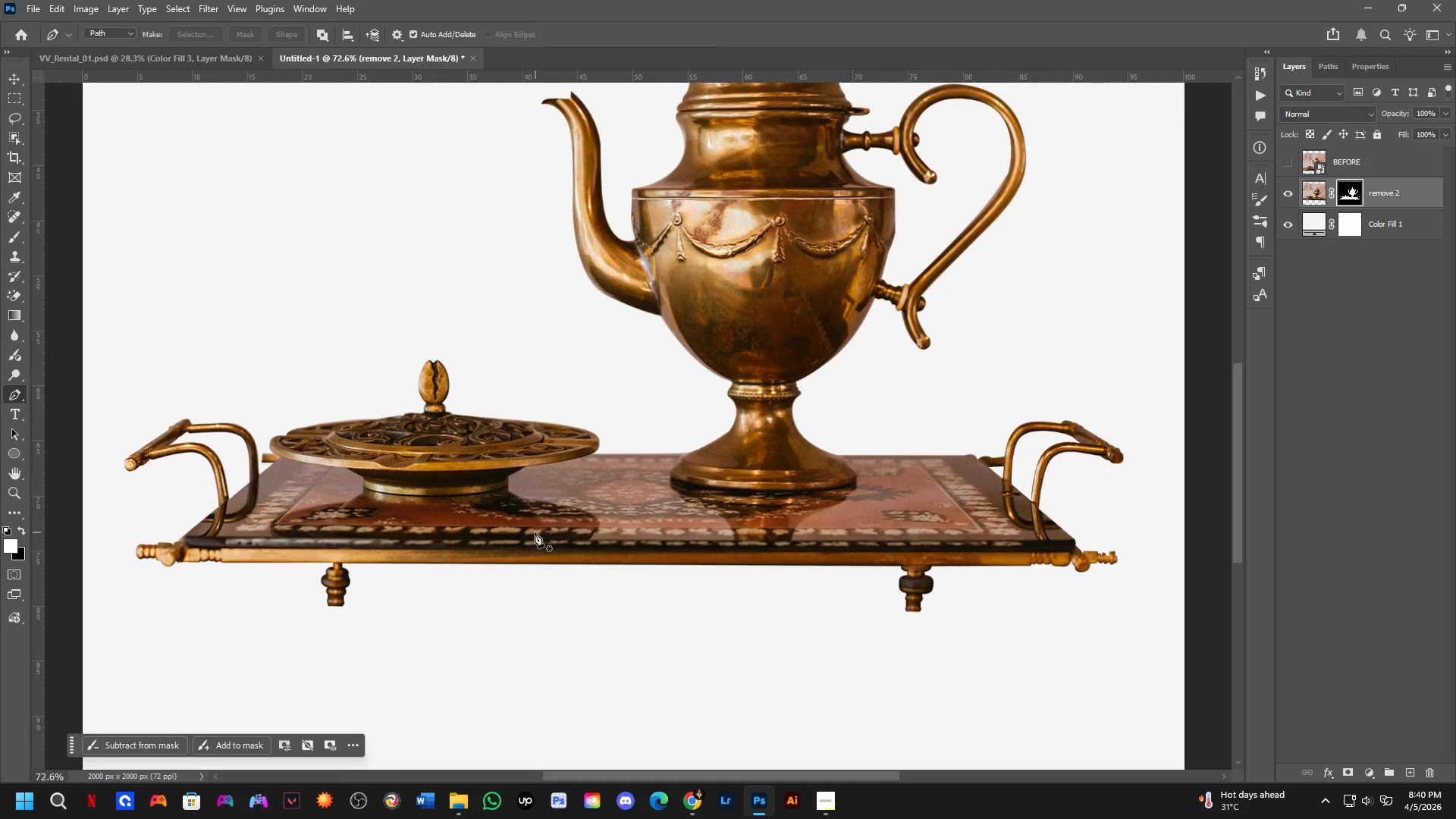 
scroll: coordinate [555, 556], scroll_direction: up, amount: 3.0
 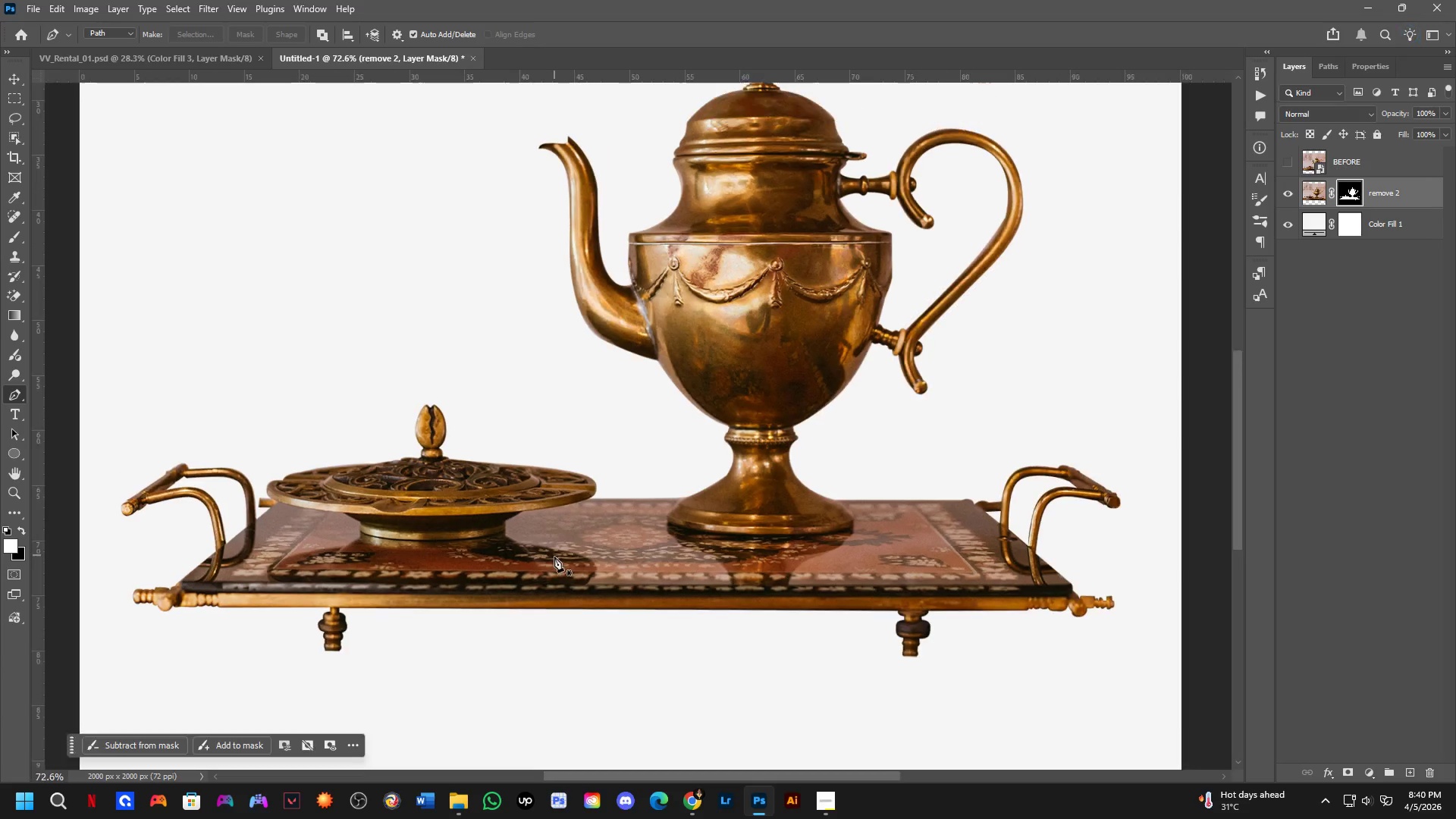 
hold_key(key=Space, duration=0.53)
 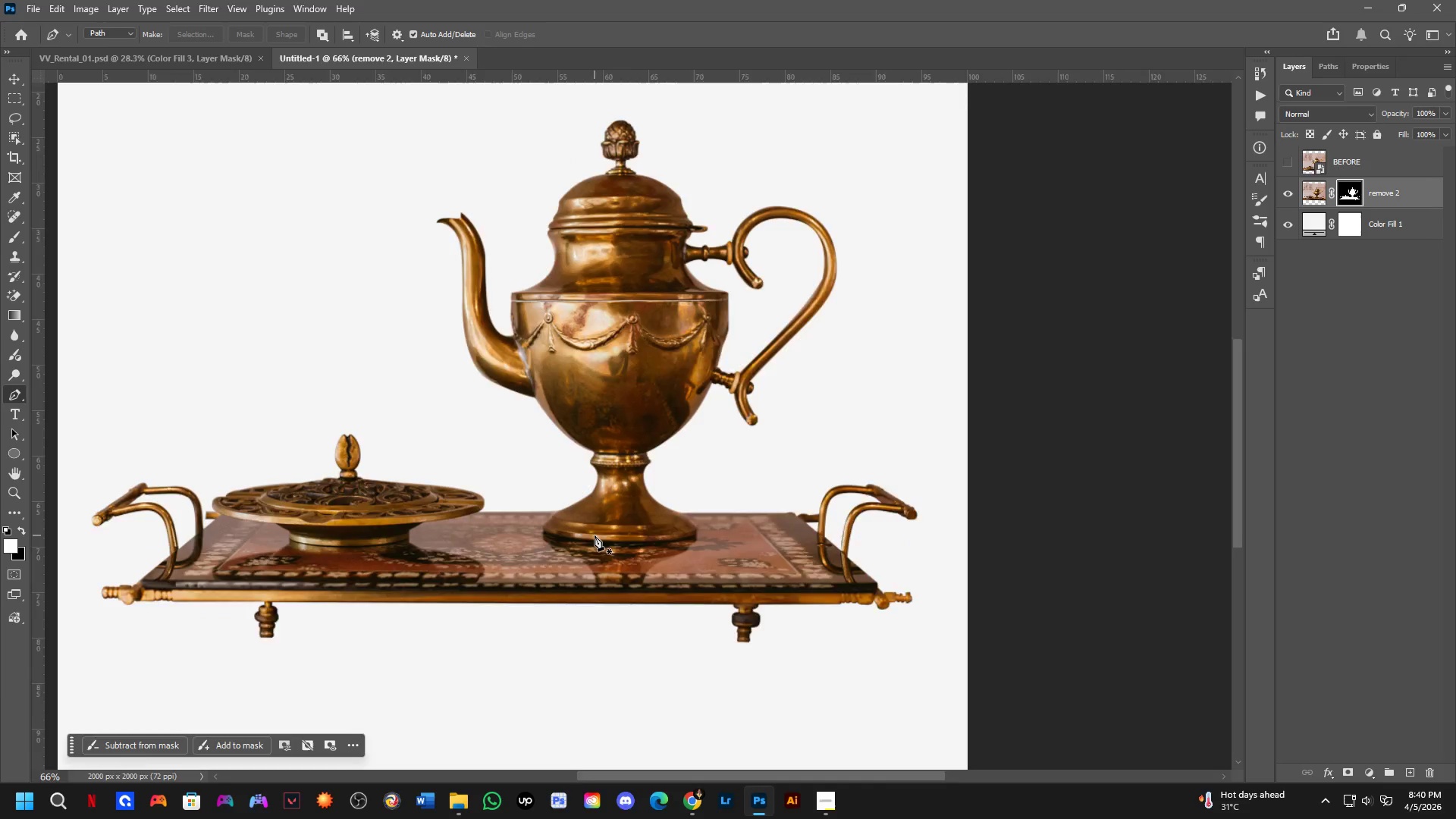 
left_click_drag(start_coordinate=[667, 500], to_coordinate=[595, 537])
 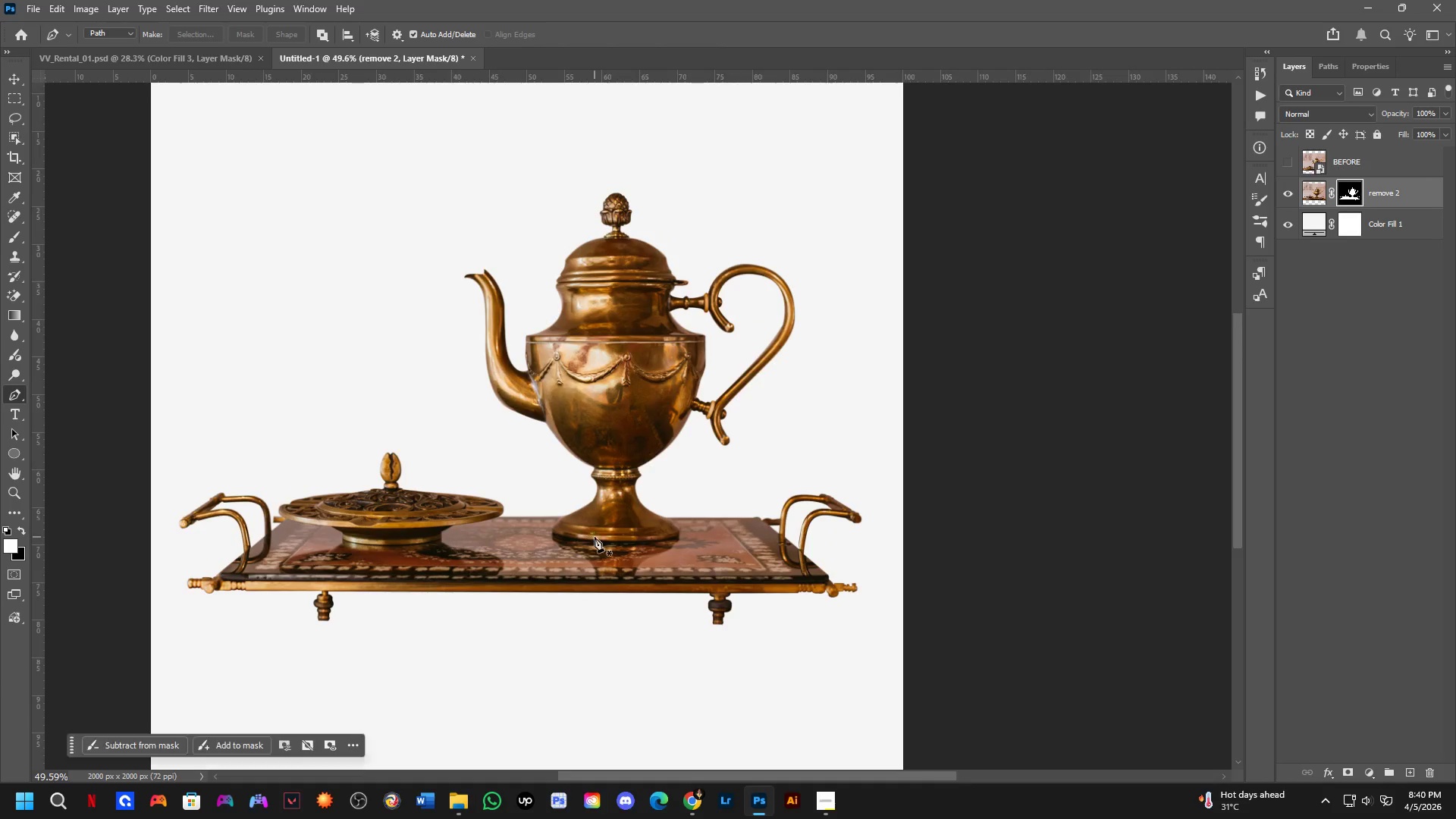 
scroll: coordinate [529, 535], scroll_direction: down, amount: 4.0
 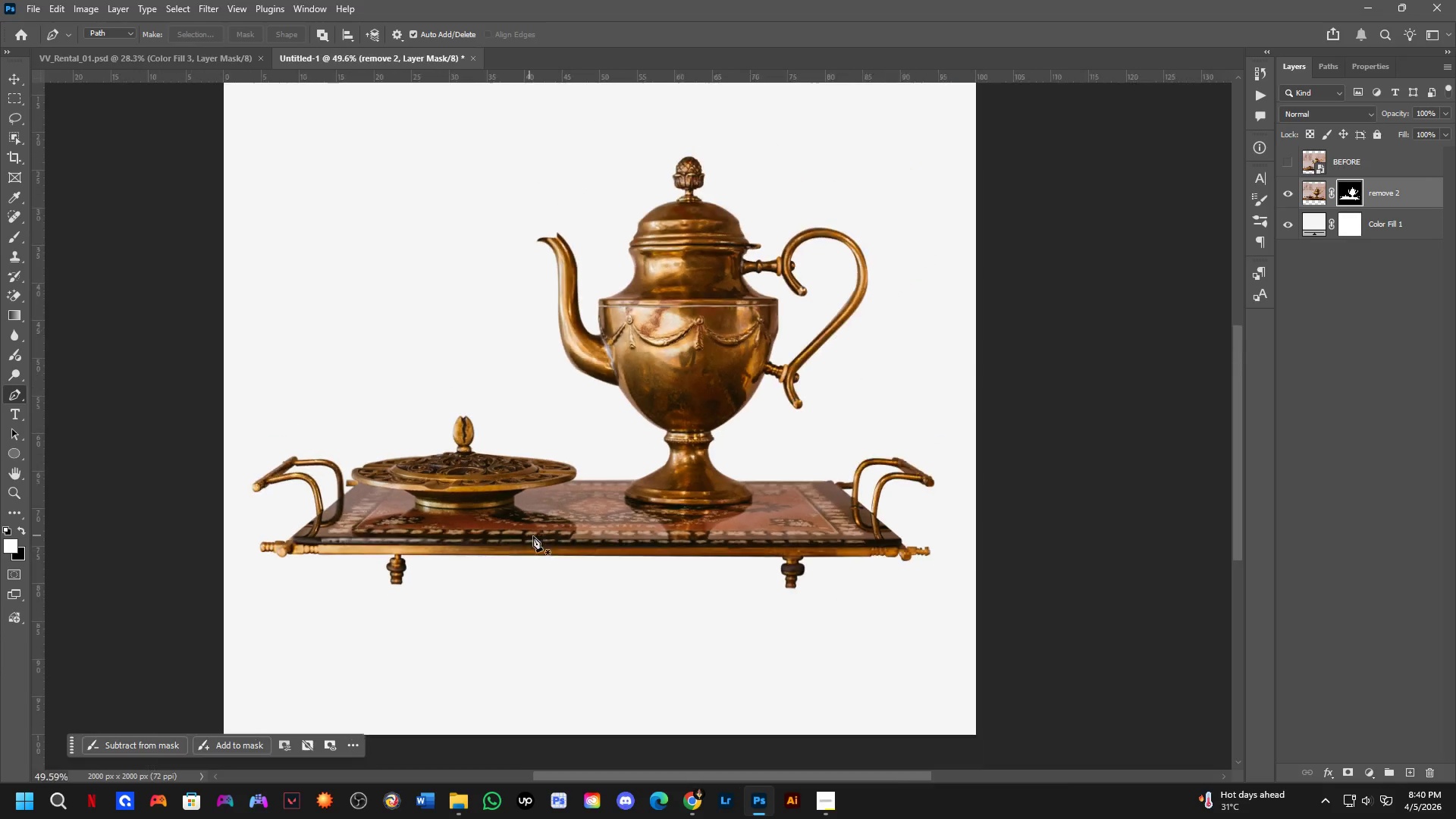 
hold_key(key=Space, duration=0.48)
 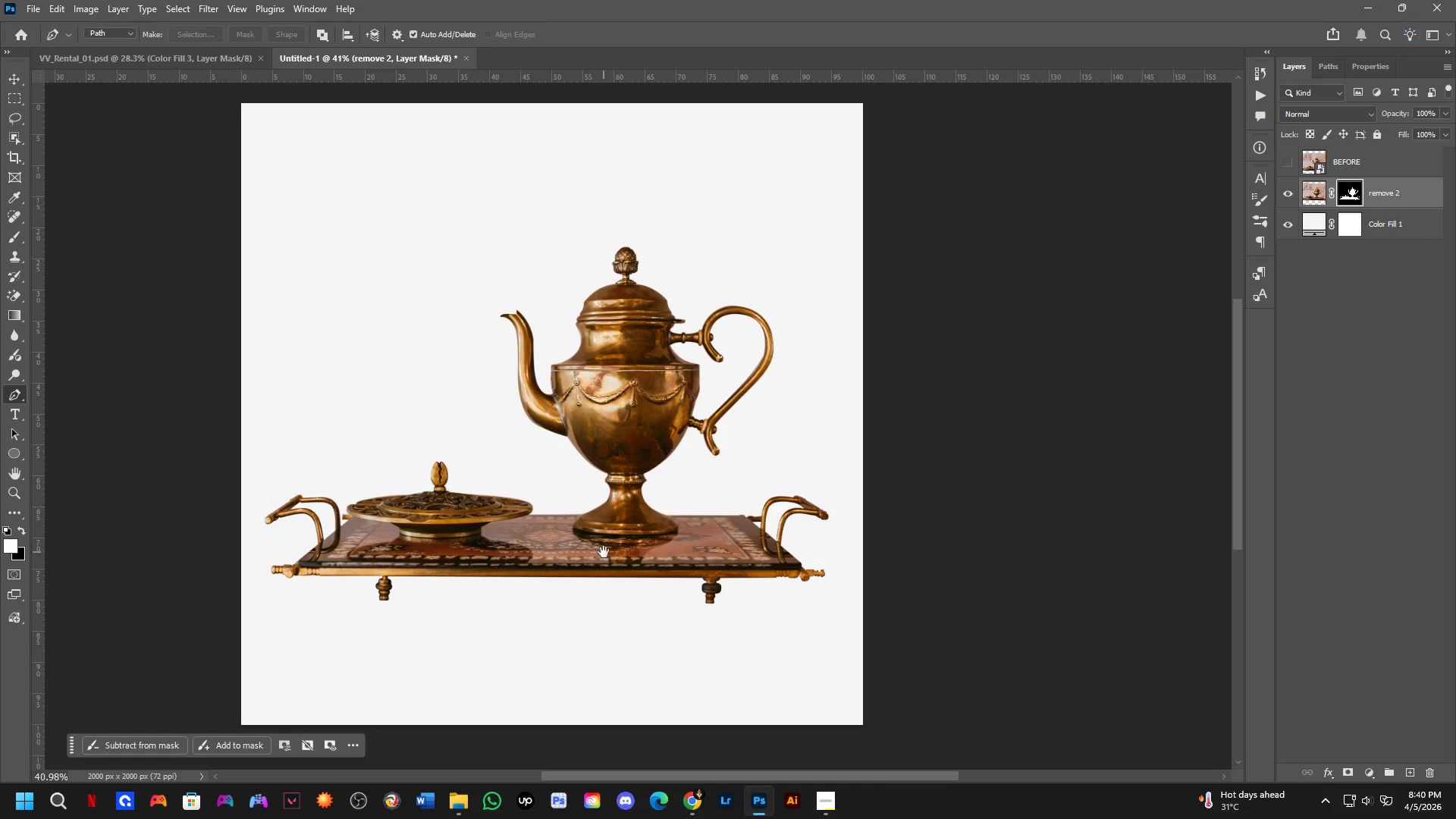 
left_click_drag(start_coordinate=[594, 533], to_coordinate=[610, 528])
 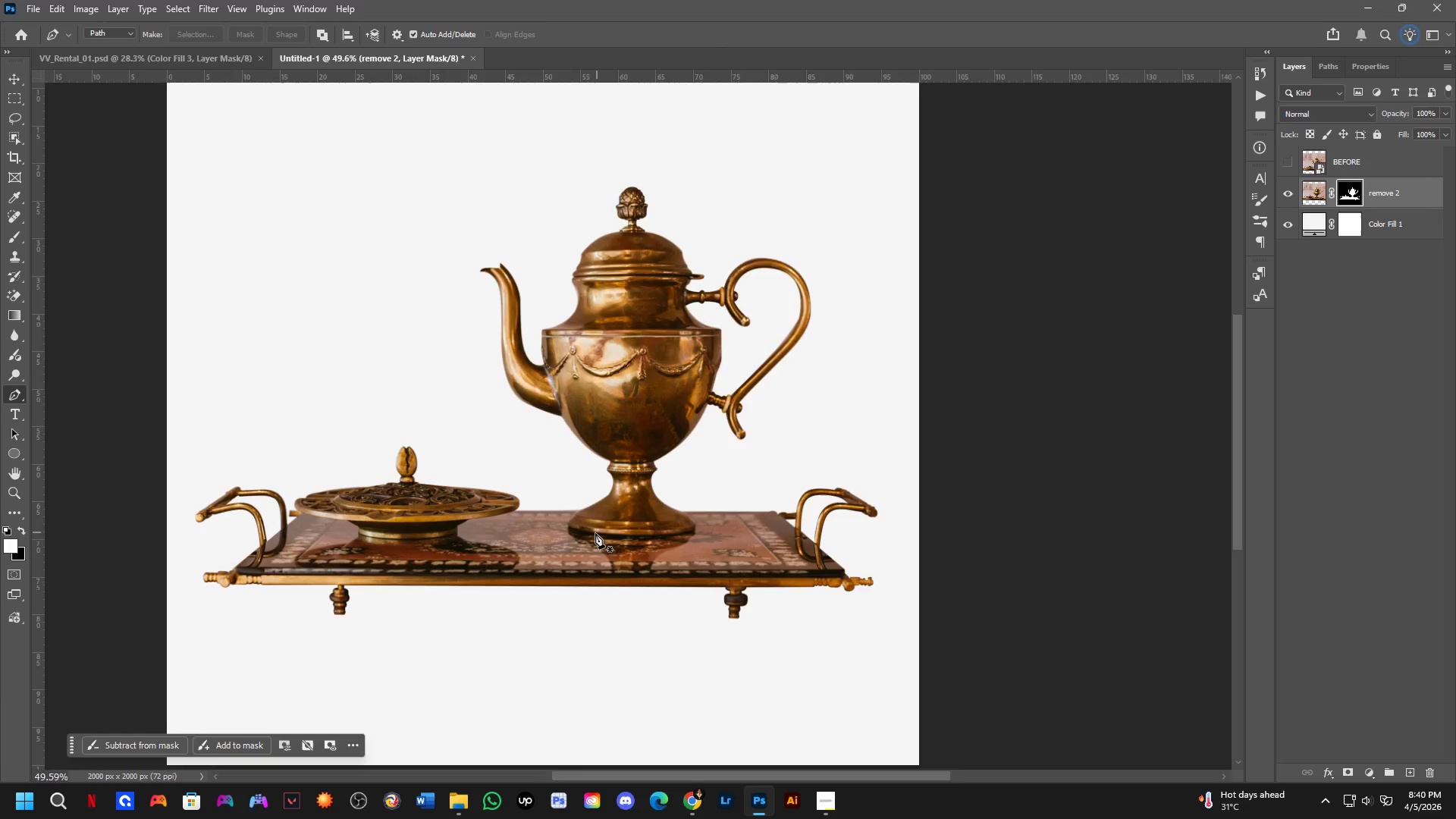 
scroll: coordinate [595, 535], scroll_direction: none, amount: 0.0
 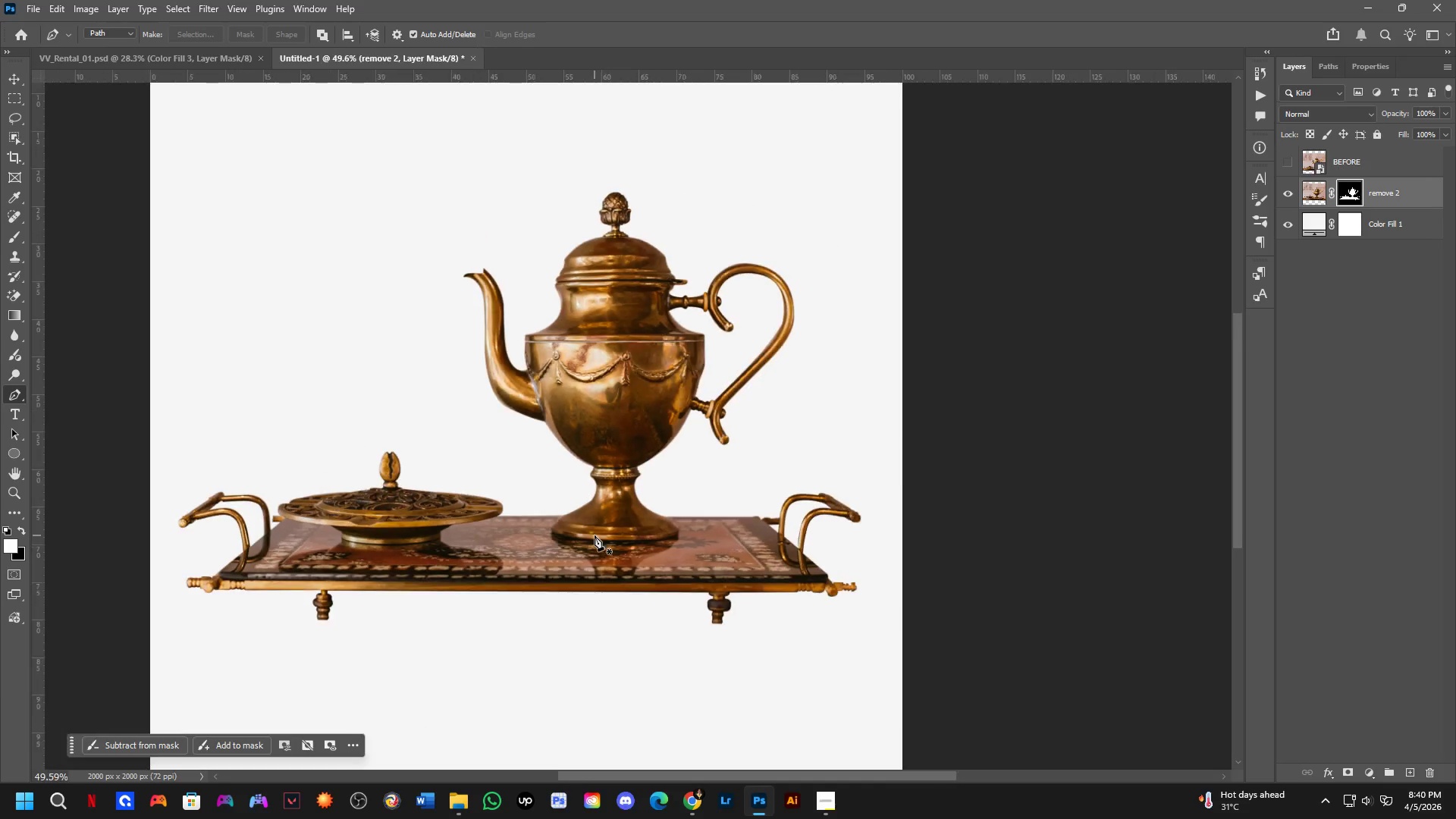 
hold_key(key=Space, duration=0.97)
 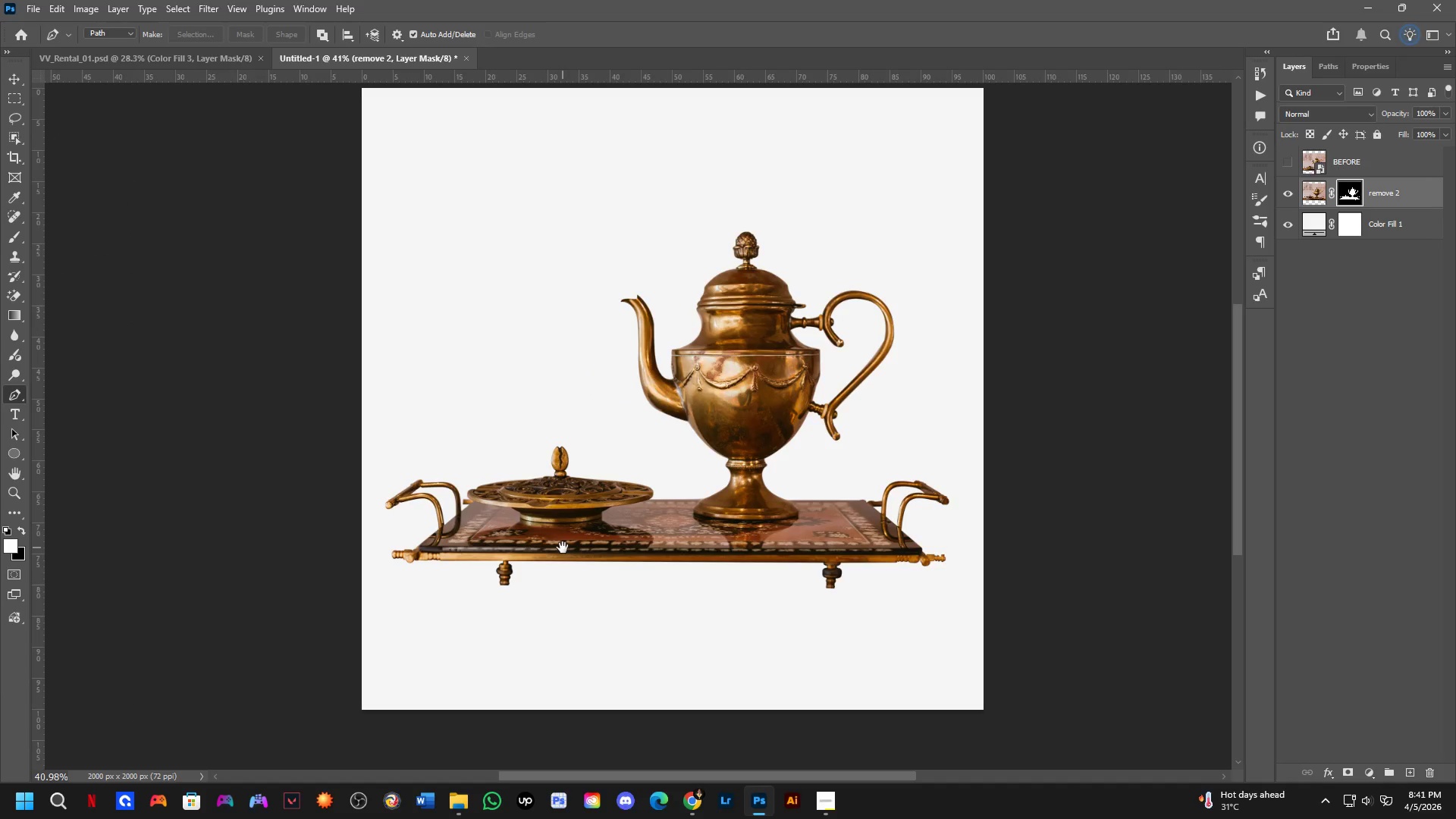 
left_click_drag(start_coordinate=[604, 552], to_coordinate=[667, 573])
 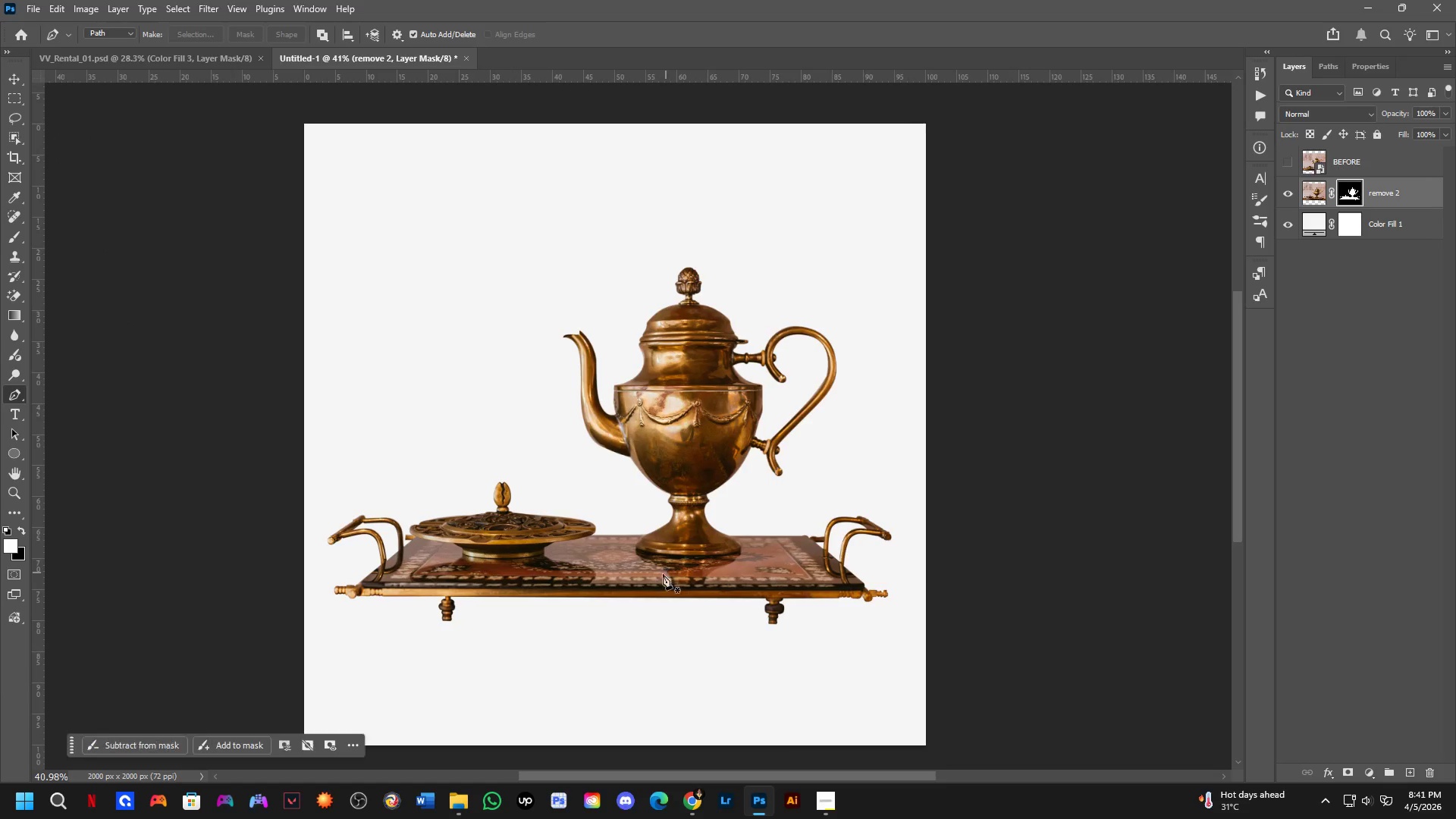 
scroll: coordinate [595, 533], scroll_direction: down, amount: 2.0
 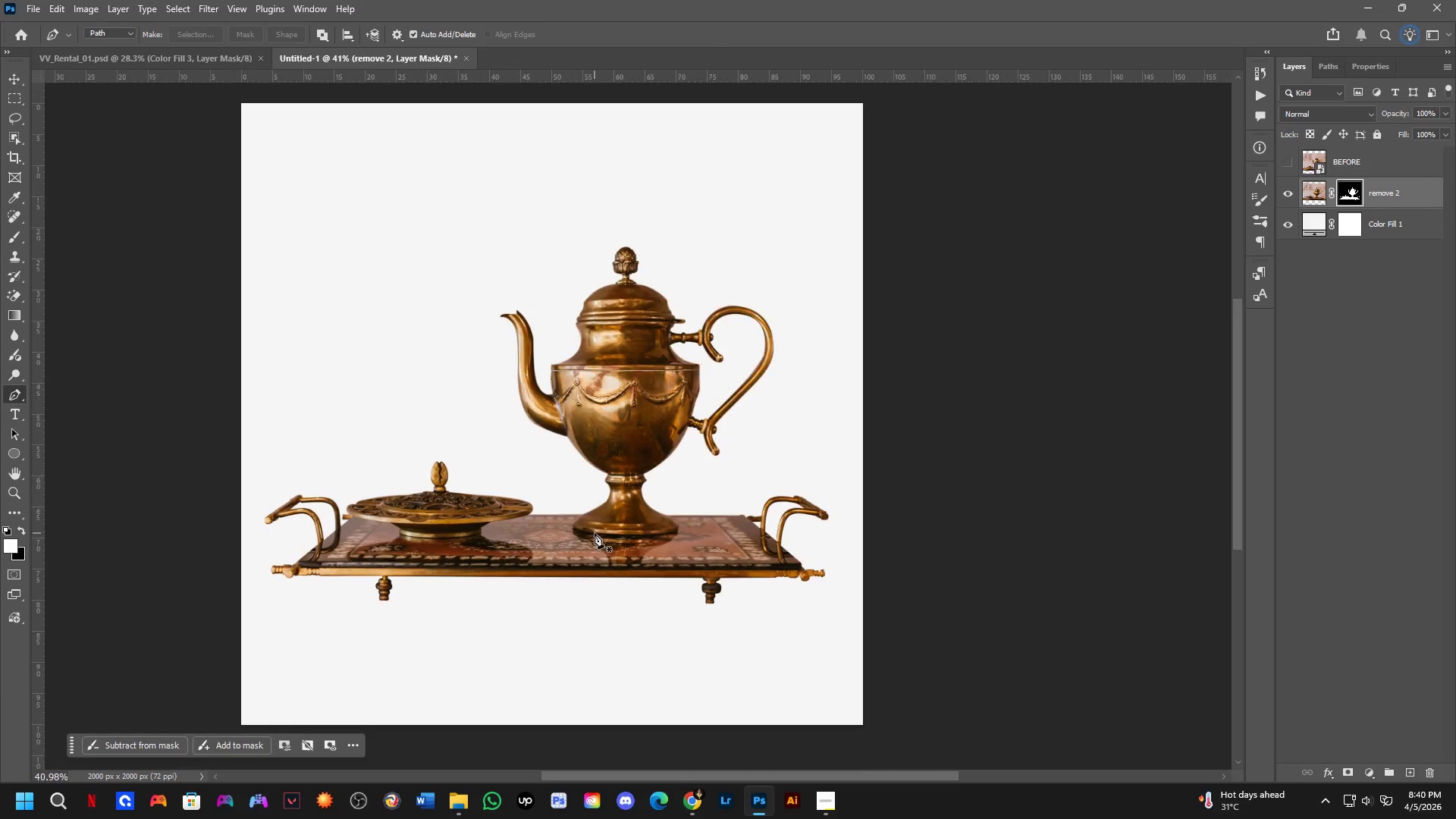 
hold_key(key=Space, duration=0.69)
 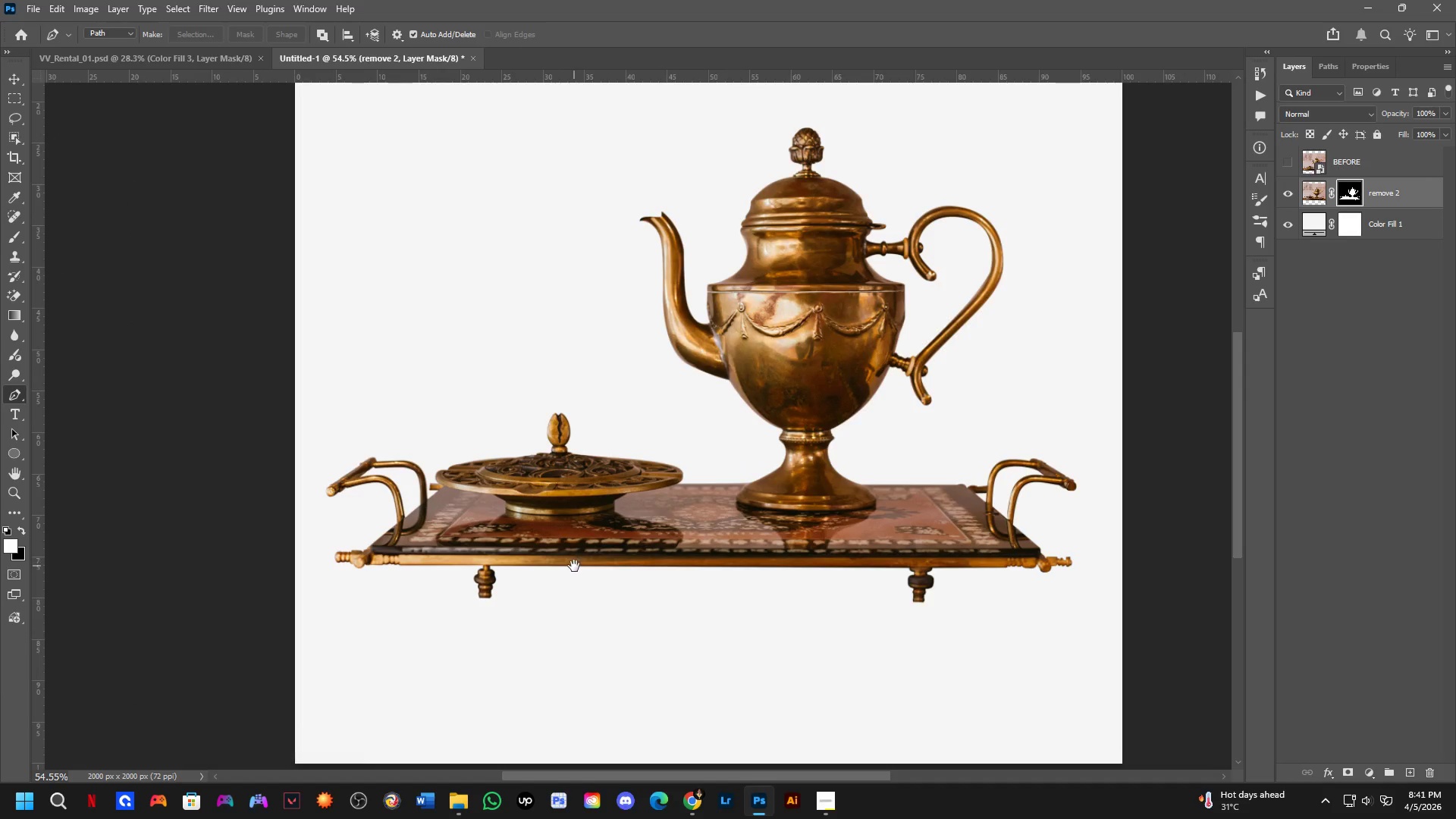 
left_click_drag(start_coordinate=[505, 583], to_coordinate=[563, 548])
 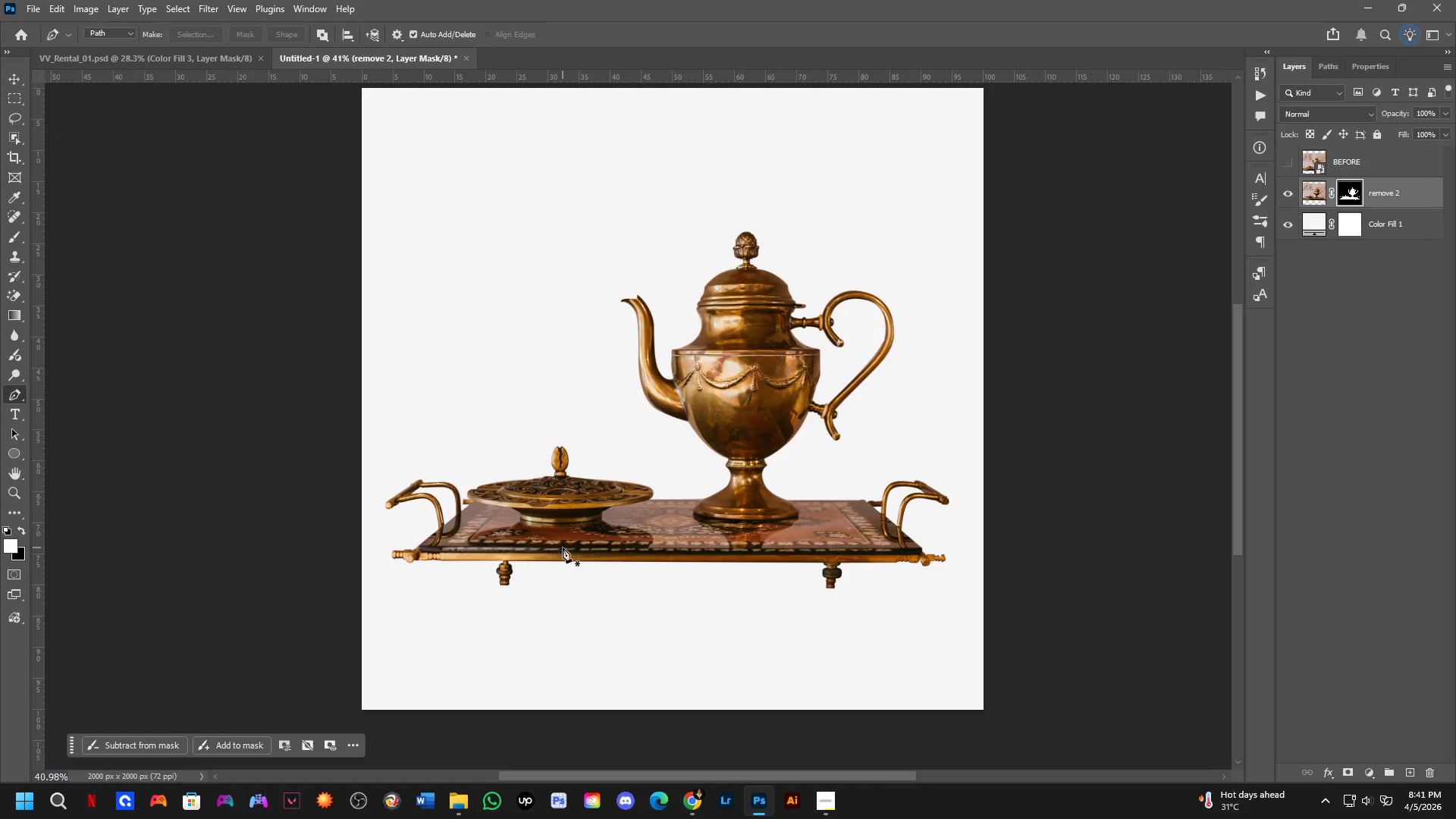 
hold_key(key=Space, duration=0.48)
 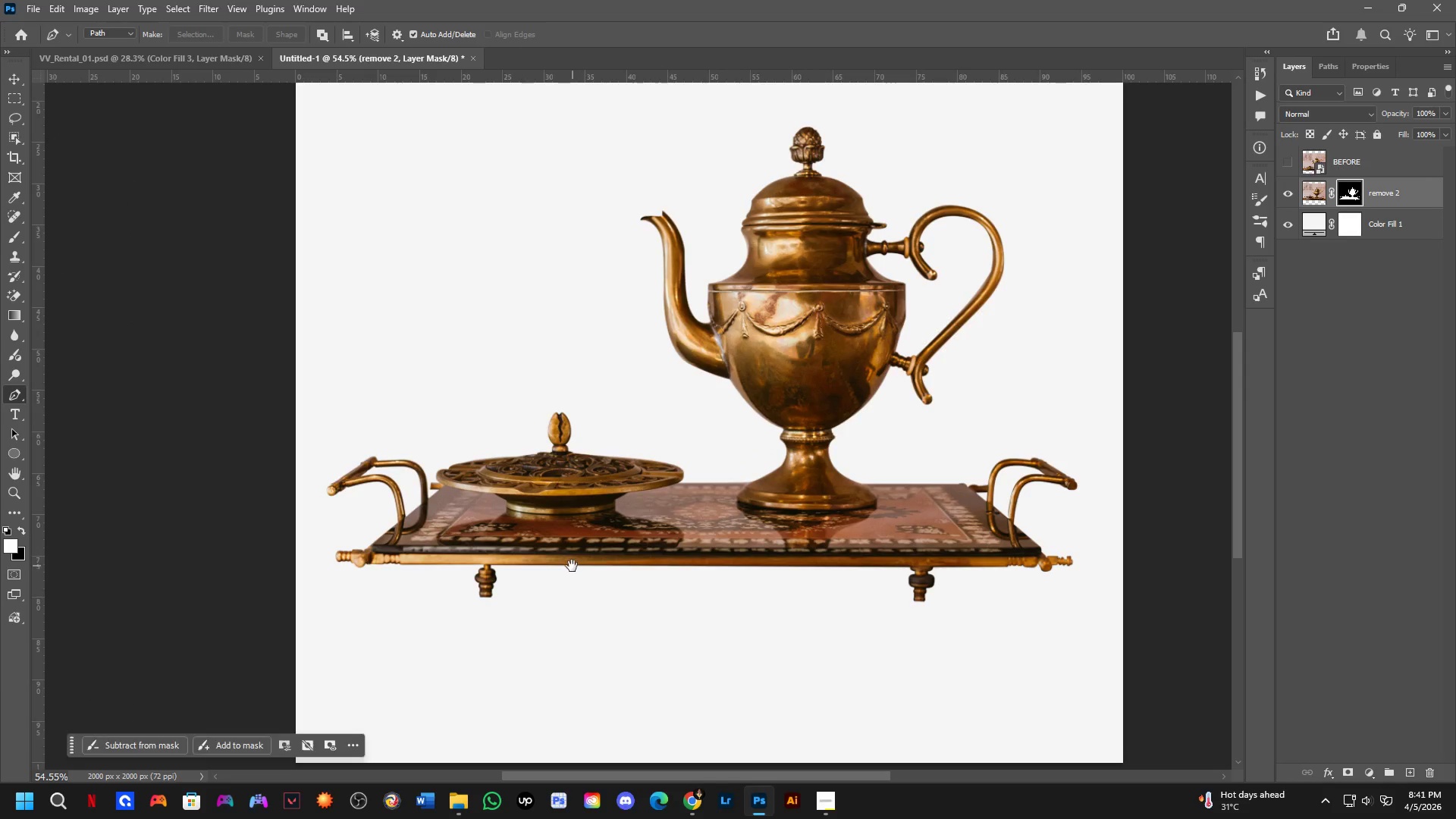 
scroll: coordinate [564, 548], scroll_direction: up, amount: 3.0
 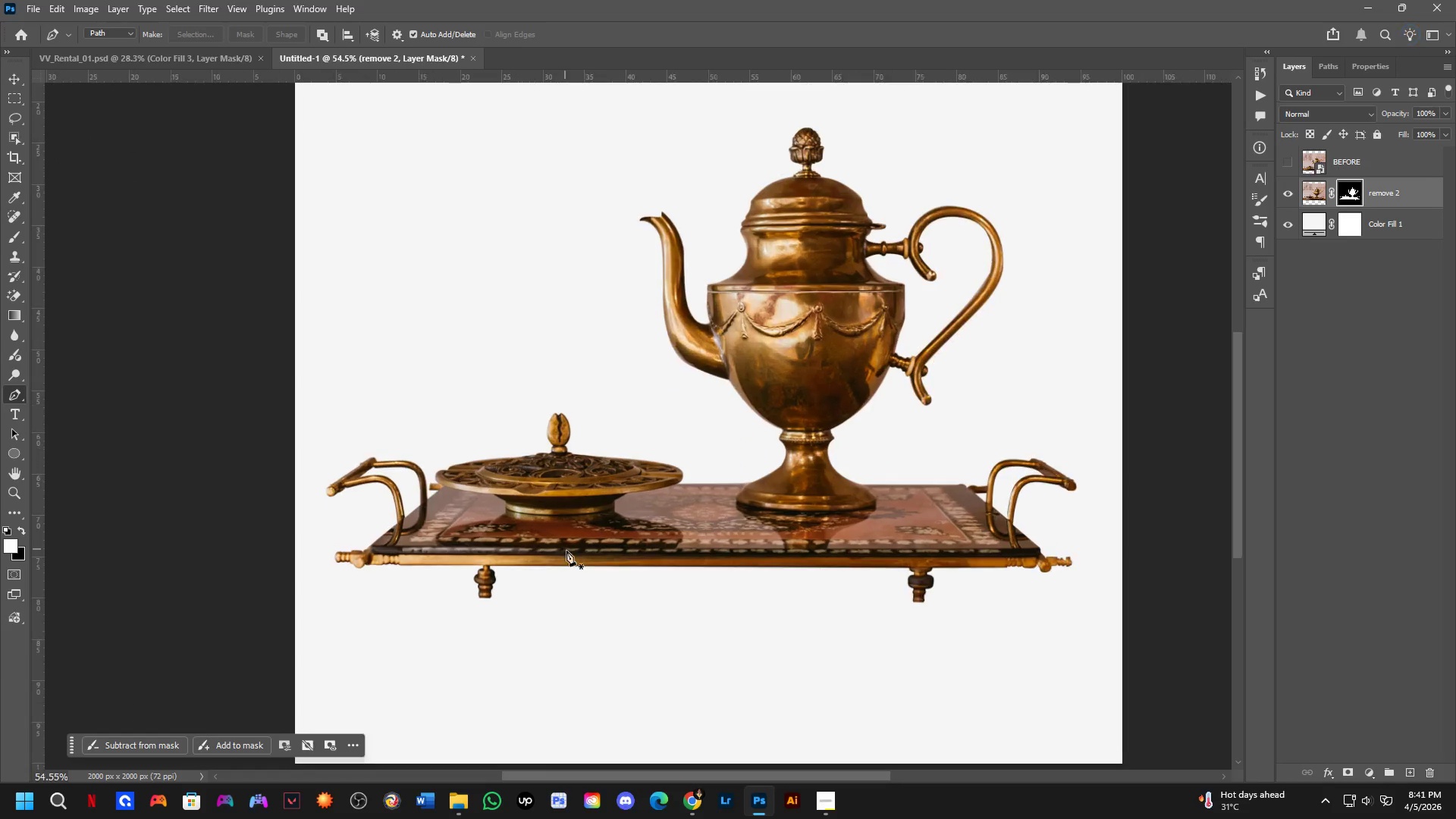 
scroll: coordinate [557, 566], scroll_direction: down, amount: 4.0
 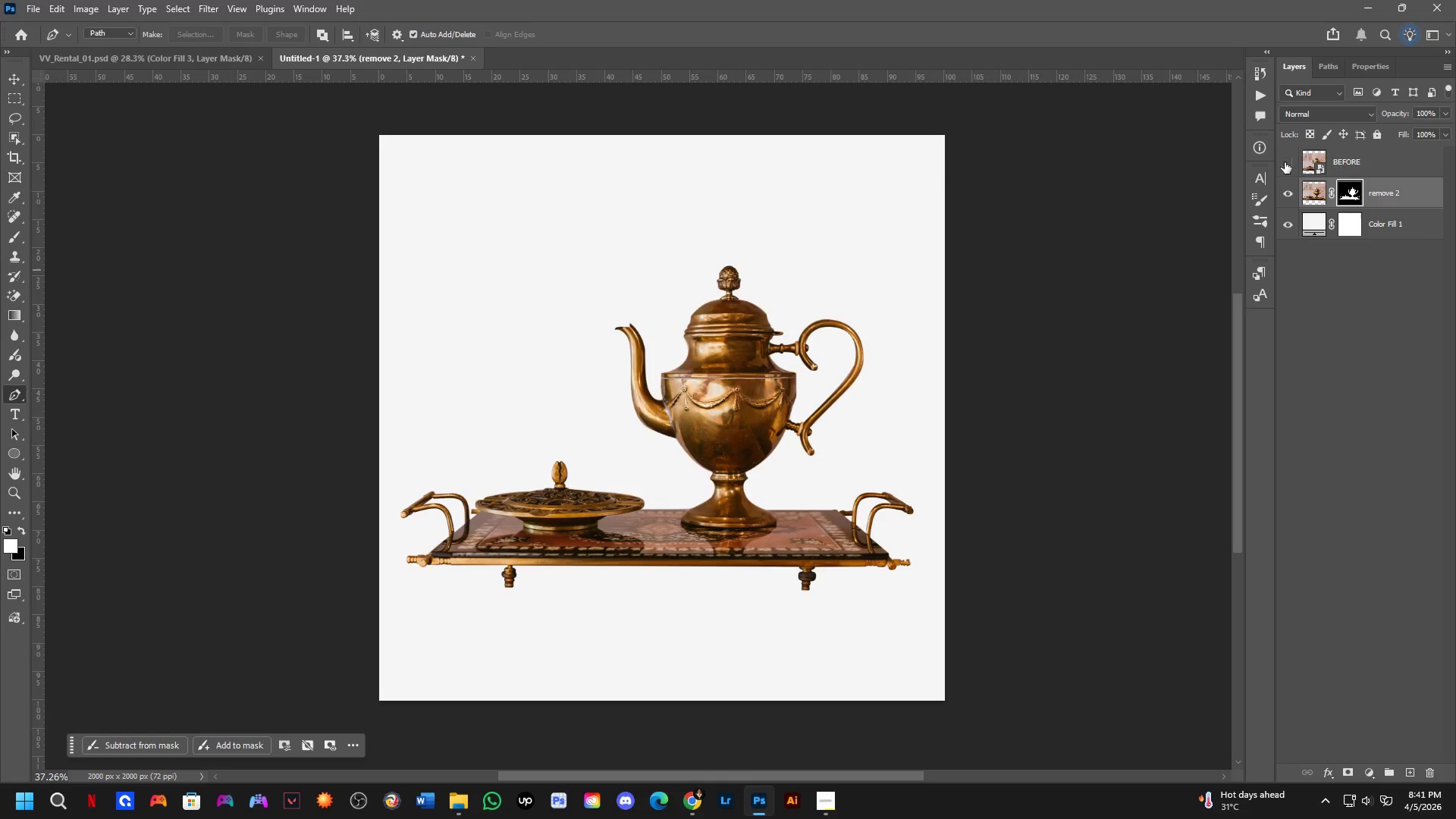 
double_click([1285, 162])
 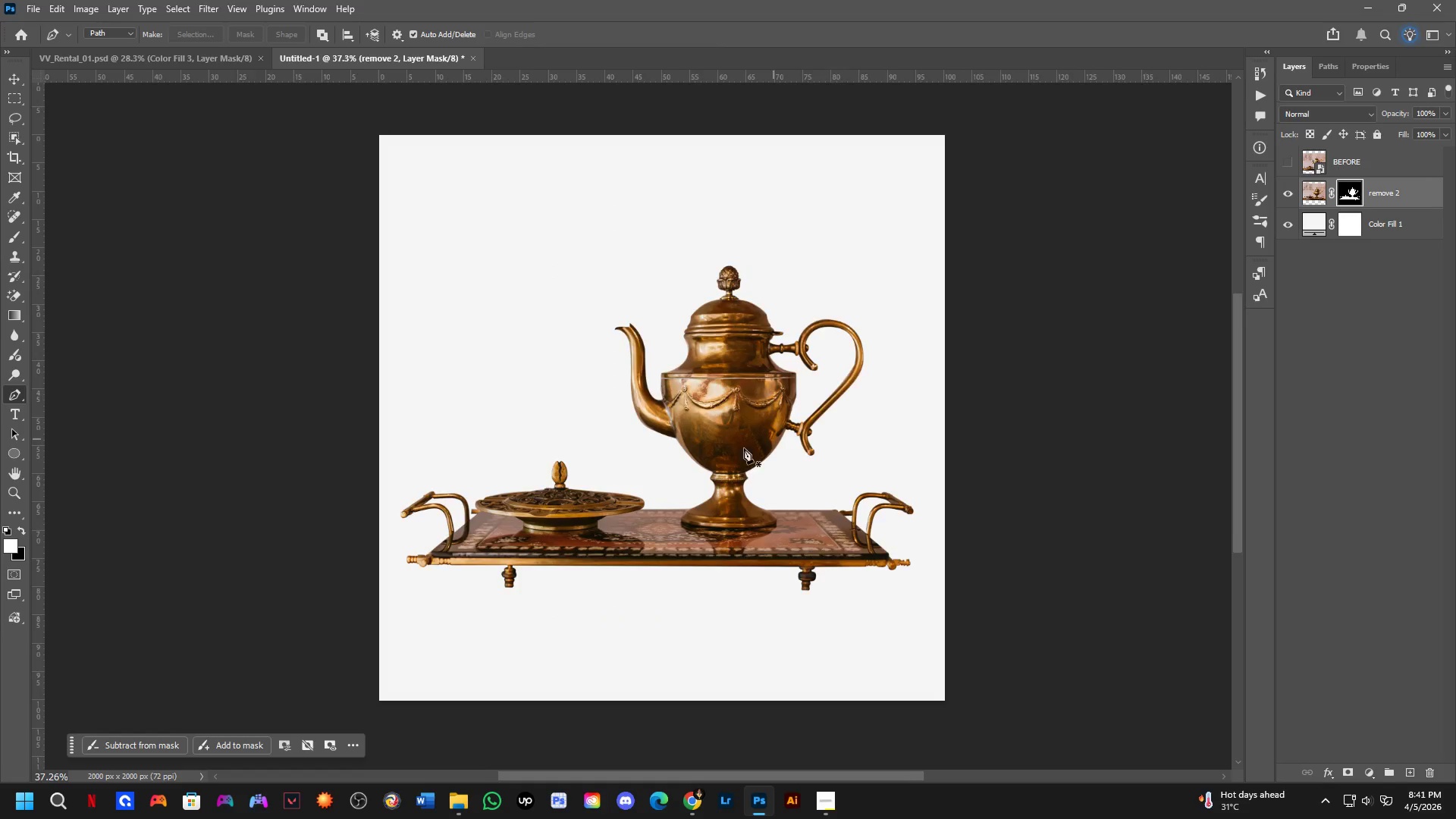 
hold_key(key=Space, duration=0.44)
 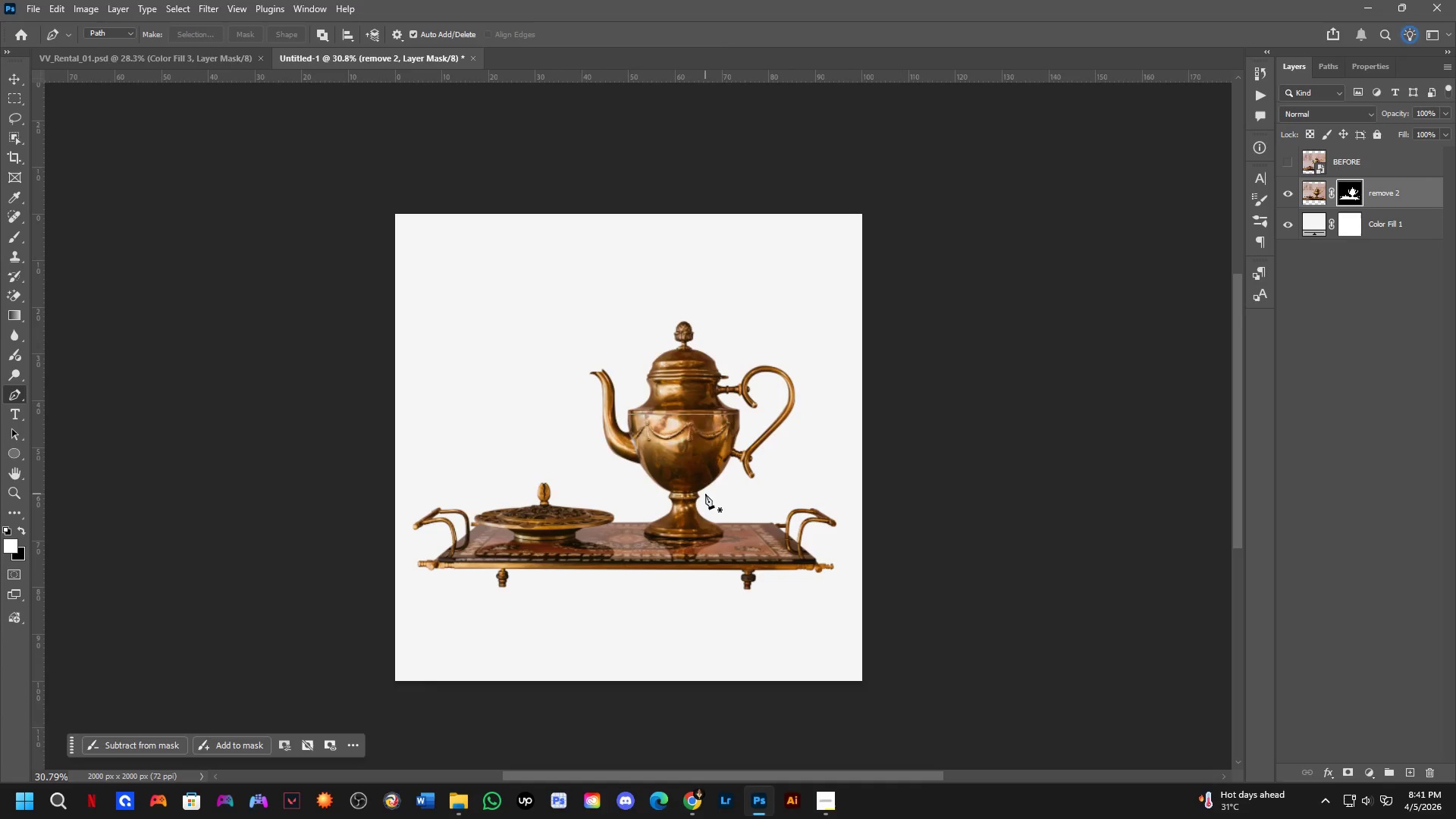 
left_click_drag(start_coordinate=[798, 454], to_coordinate=[762, 479])
 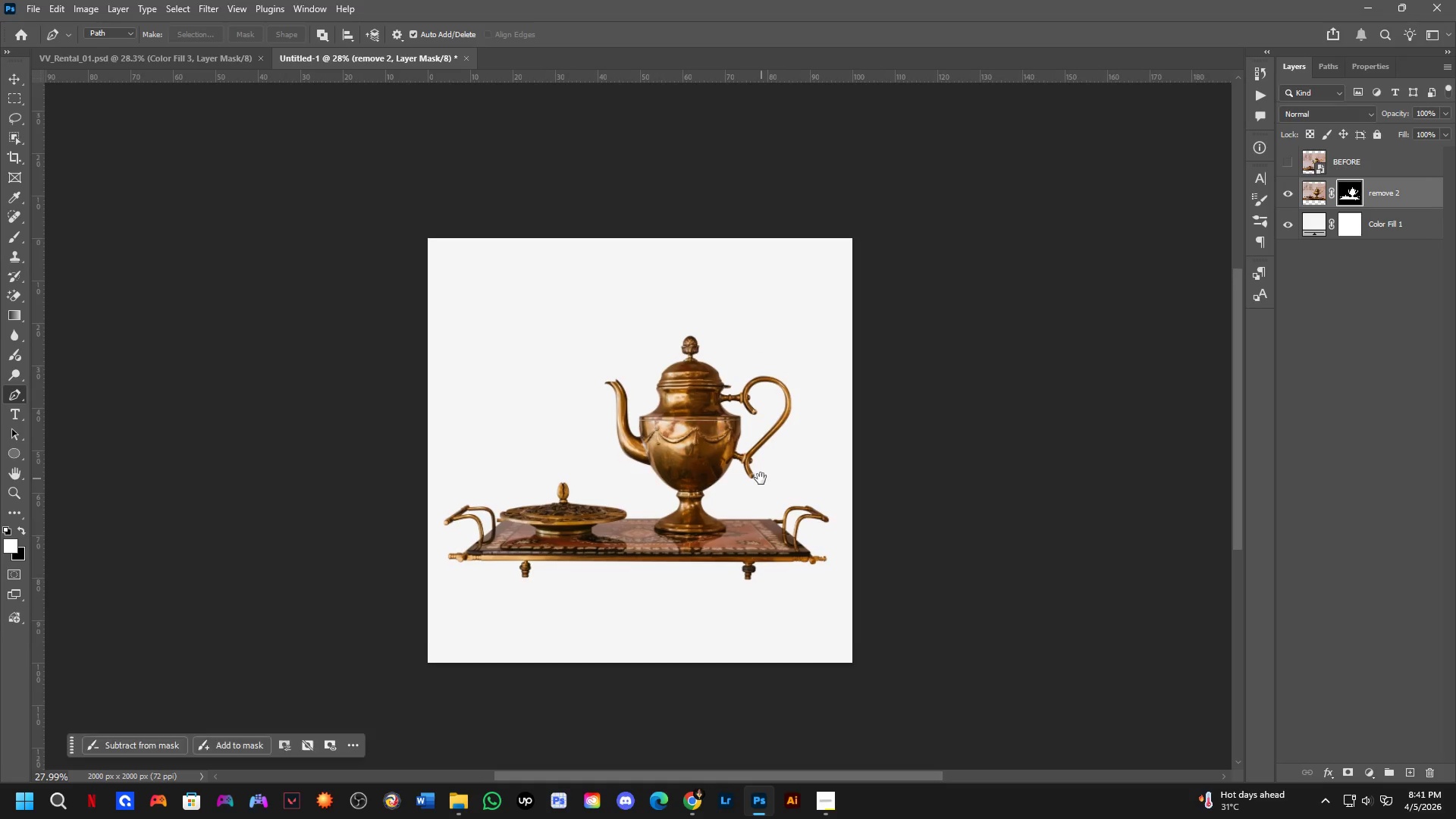 
scroll: coordinate [719, 453], scroll_direction: down, amount: 3.0
 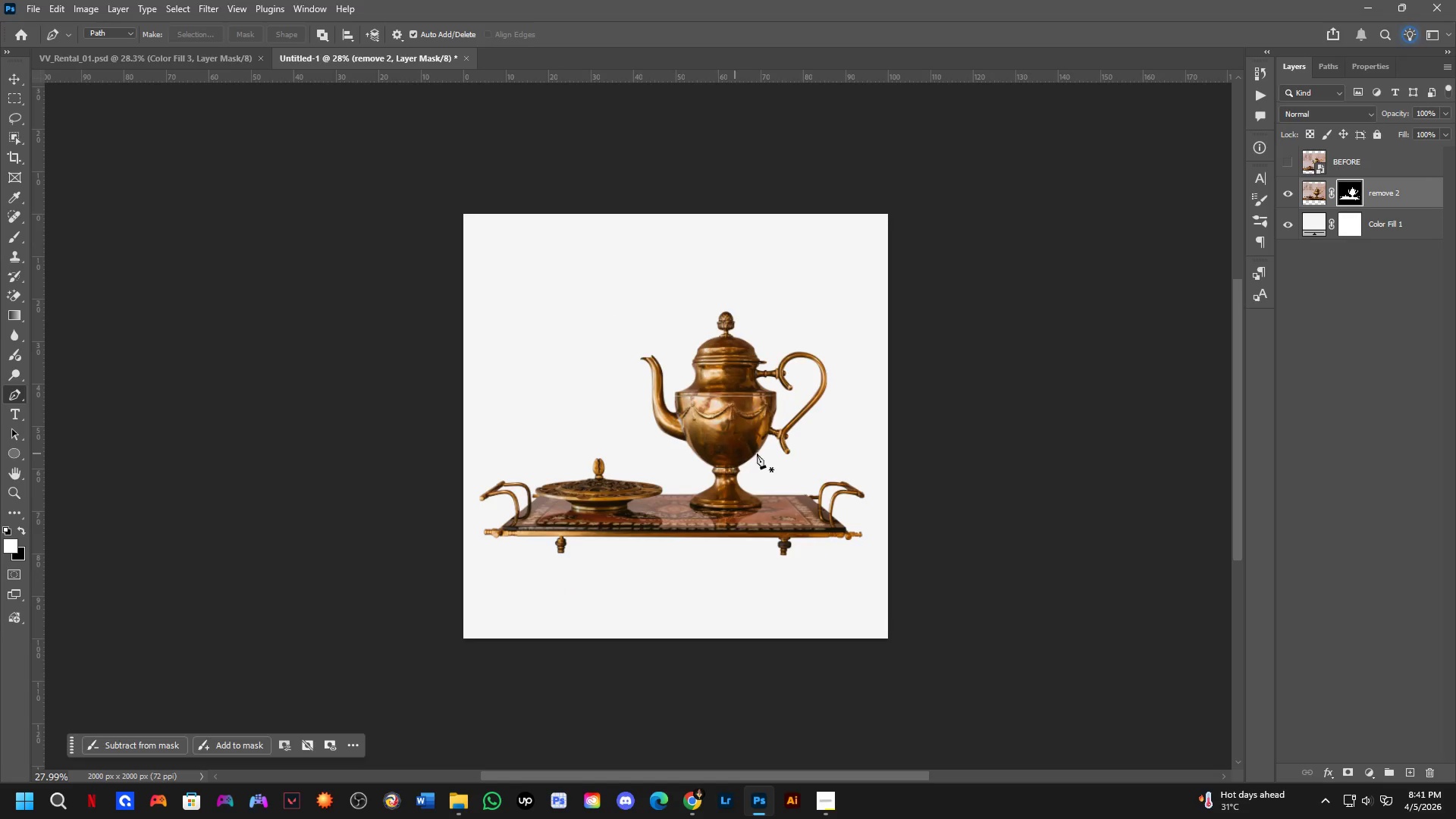 
hold_key(key=Space, duration=0.41)
 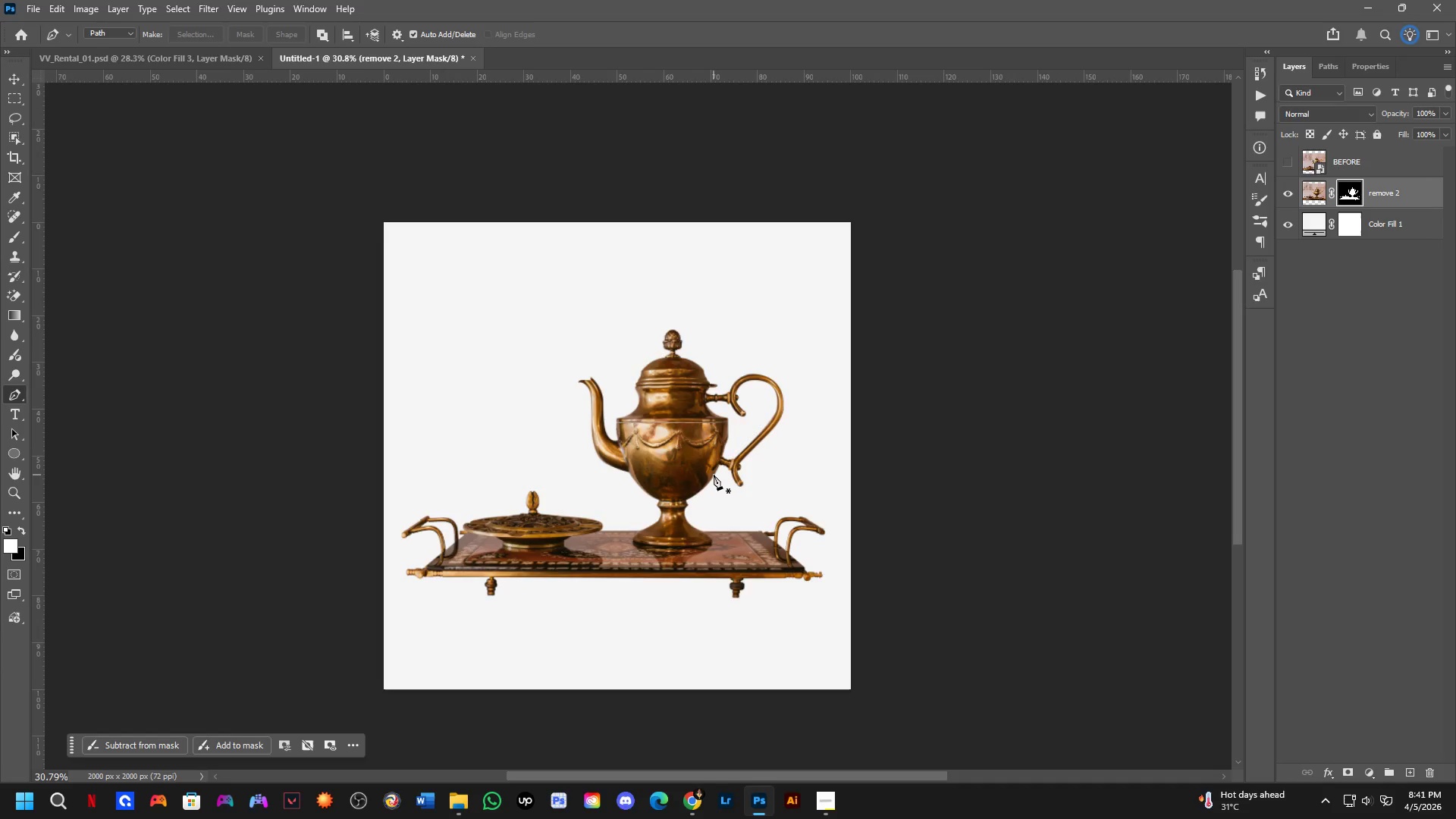 
left_click_drag(start_coordinate=[708, 491], to_coordinate=[697, 499])
 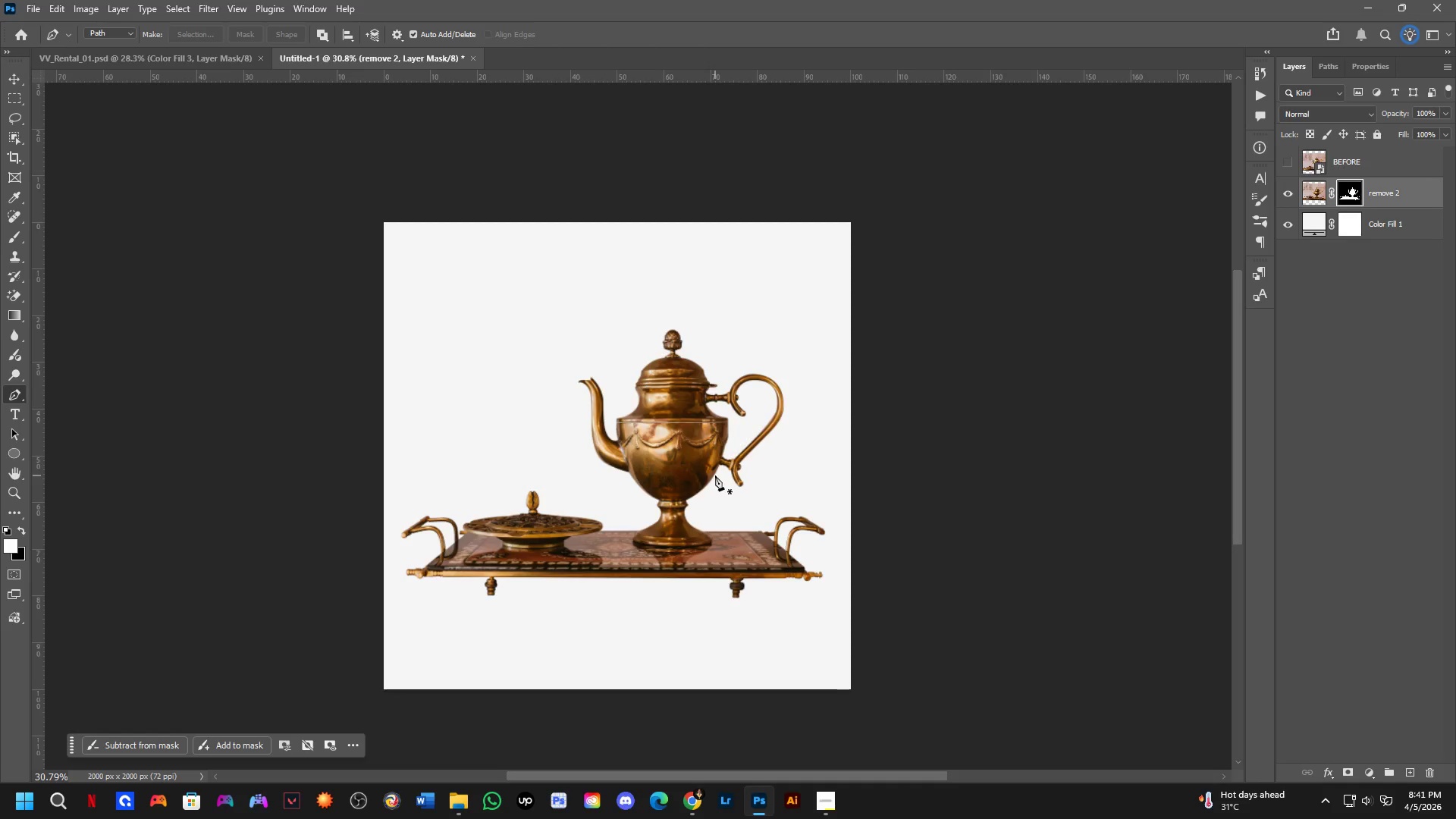 
scroll: coordinate [706, 494], scroll_direction: up, amount: 1.0
 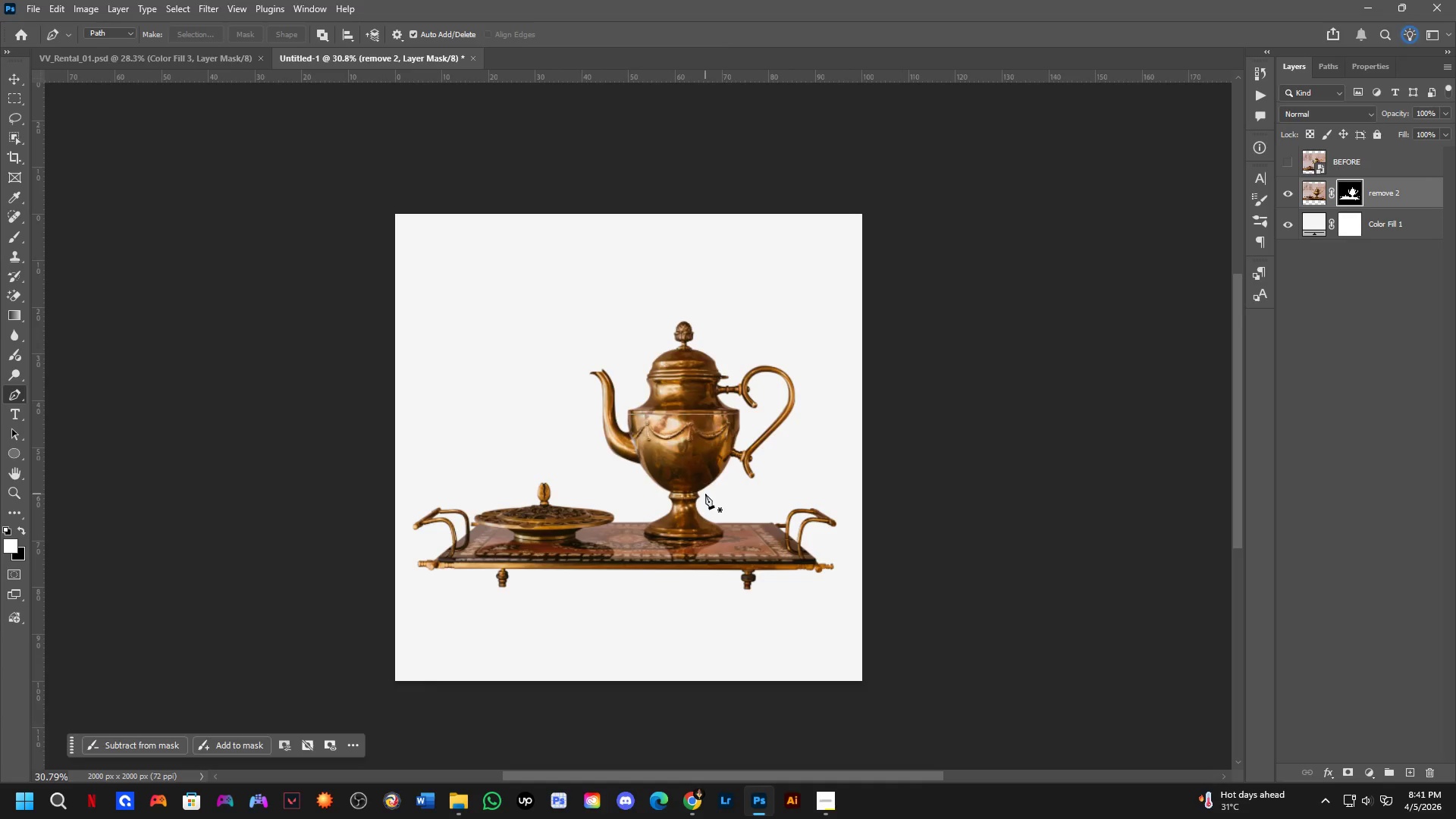 
wait(10.47)
 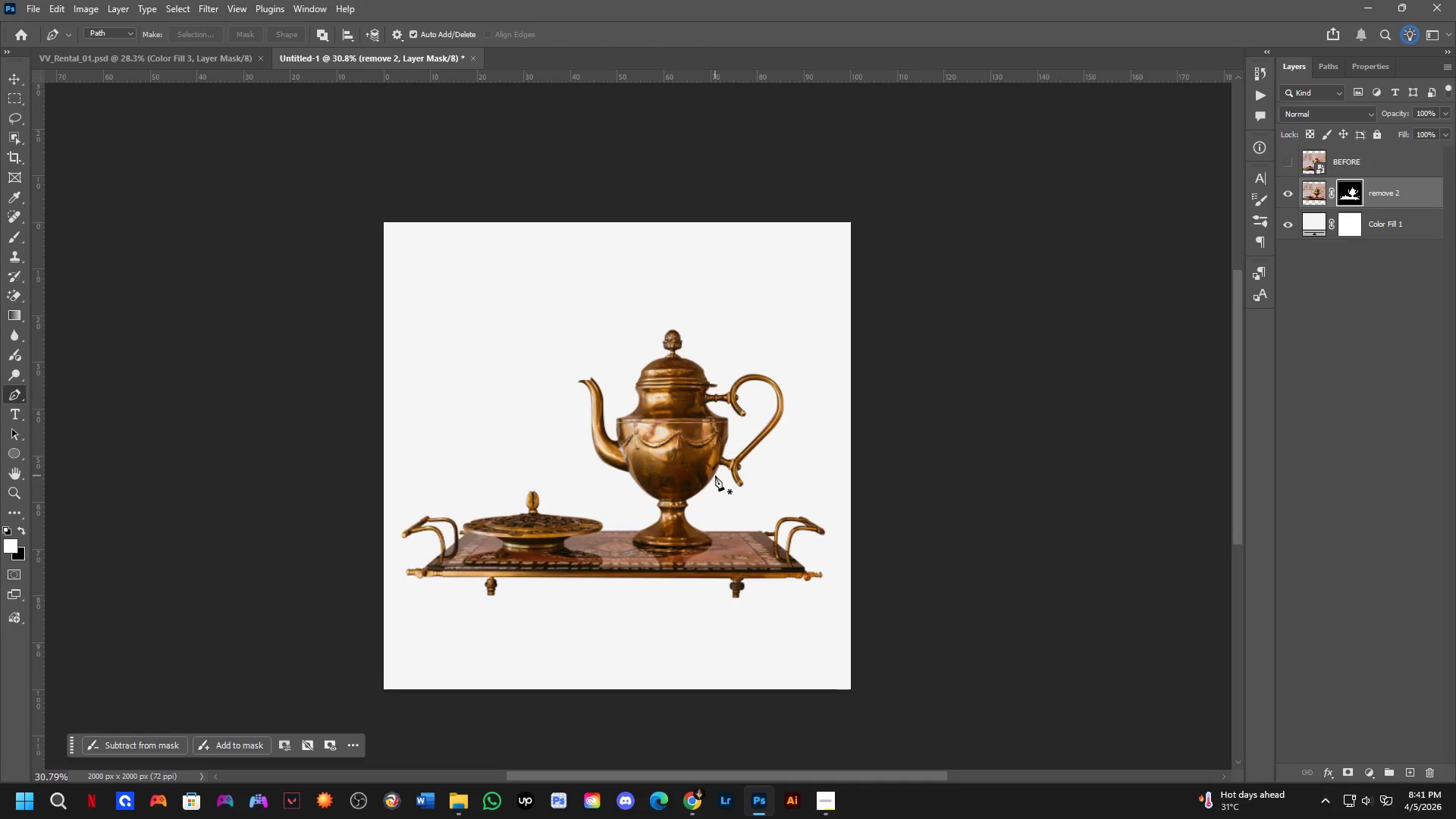 
key(Alt+AltLeft)
 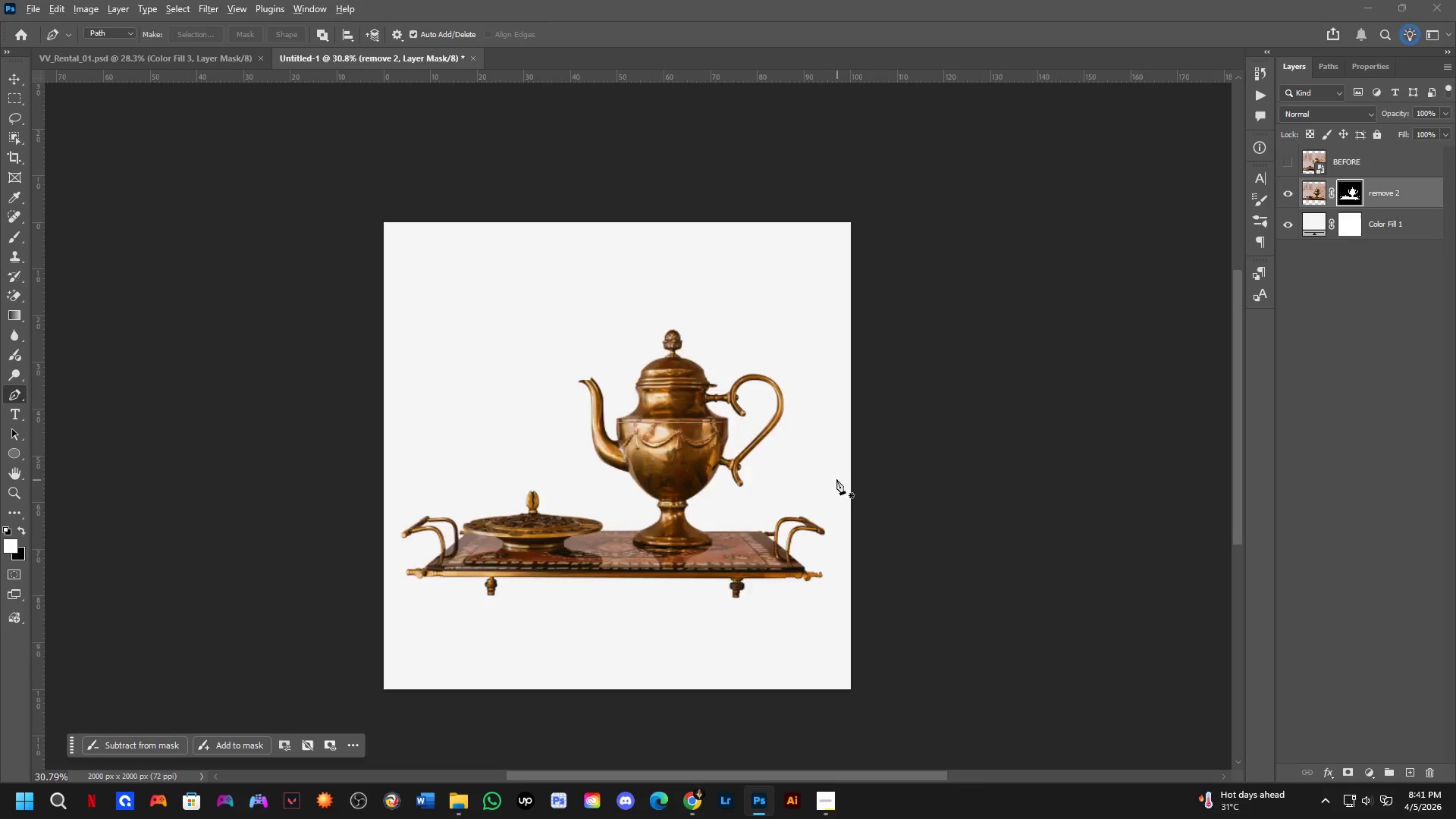 
key(Alt+Tab)